 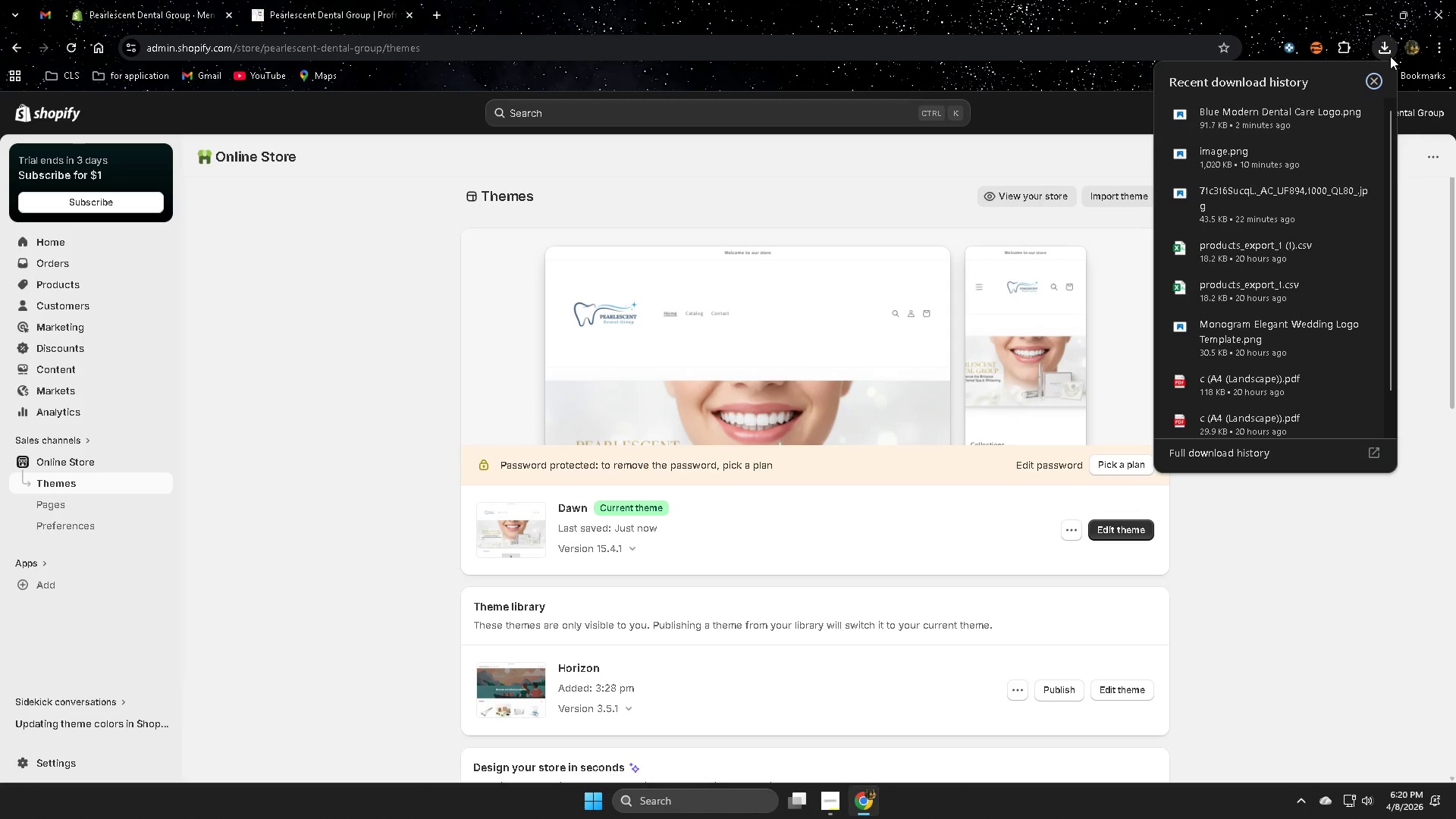 
left_click([1232, 455])
 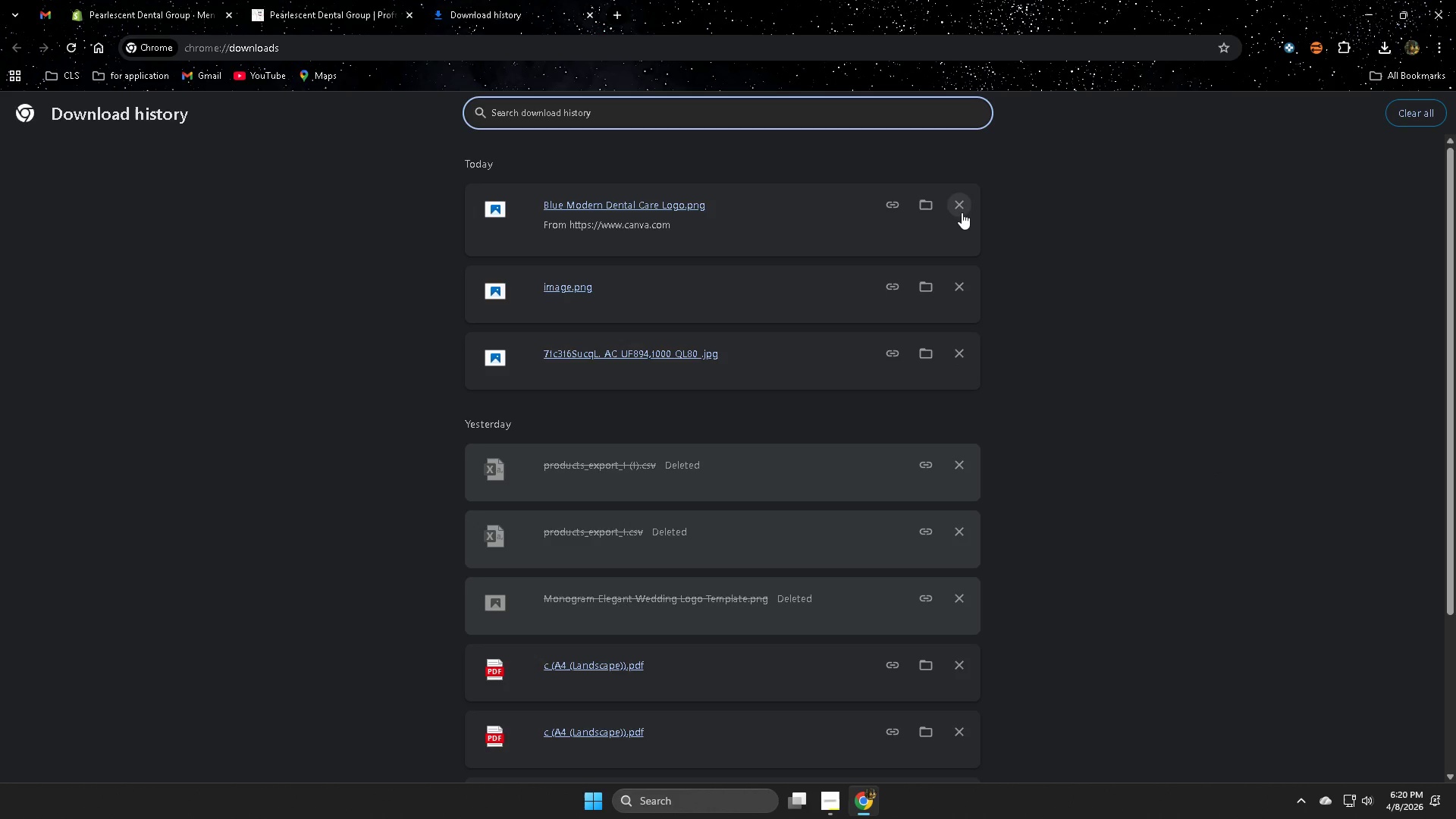 
double_click([962, 212])
 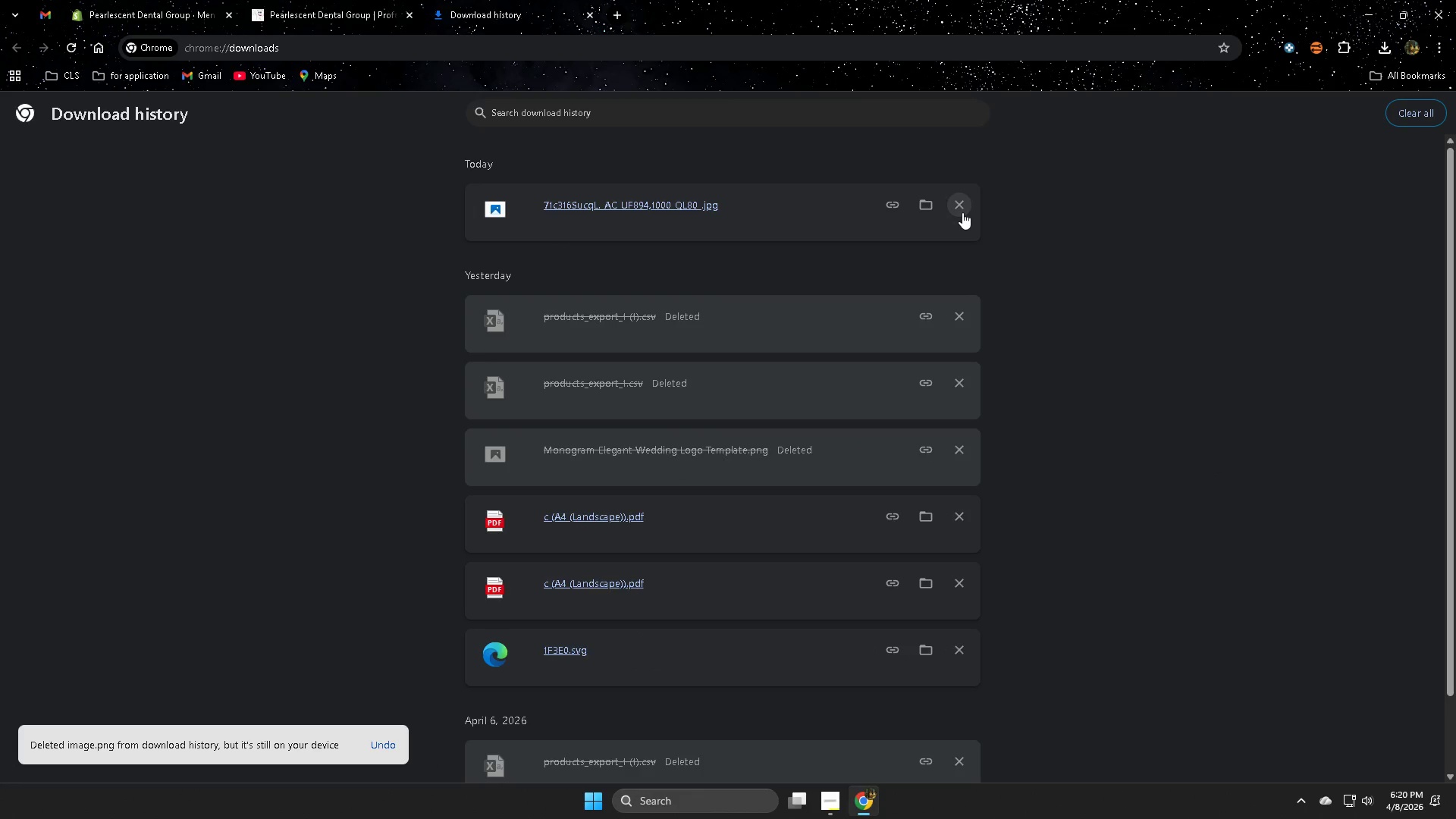 
triple_click([962, 212])
 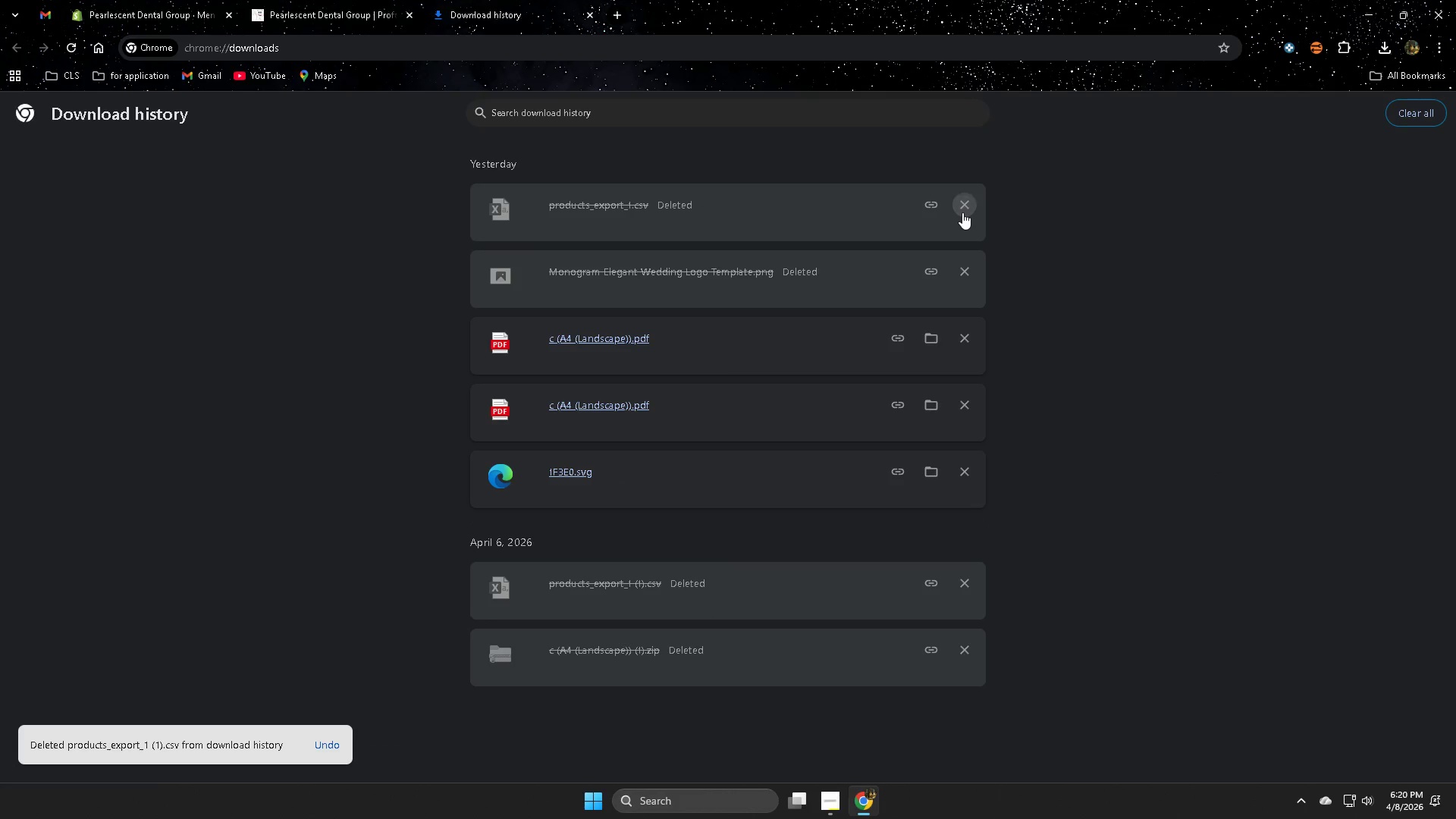 
double_click([962, 212])
 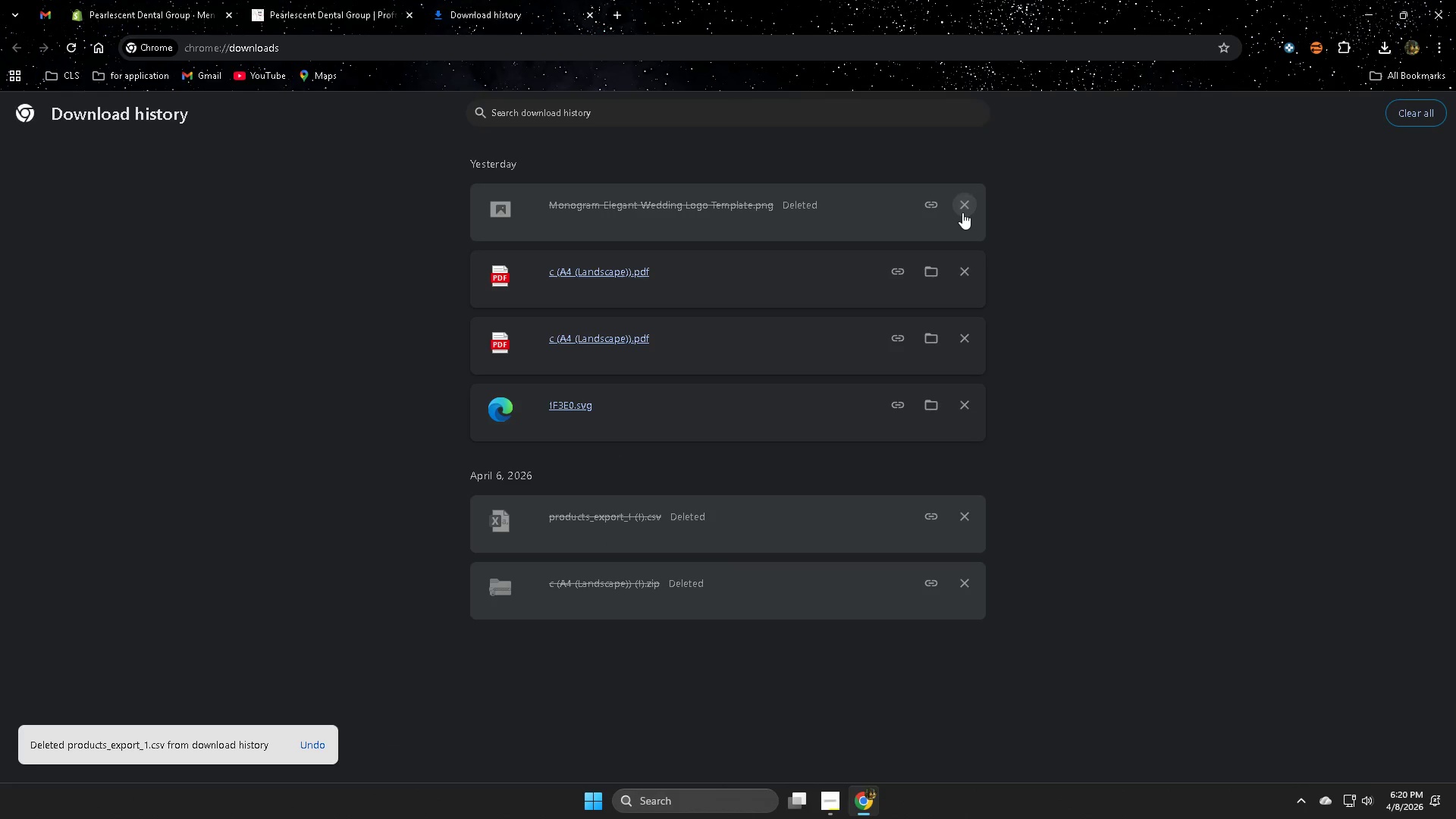 
triple_click([962, 212])
 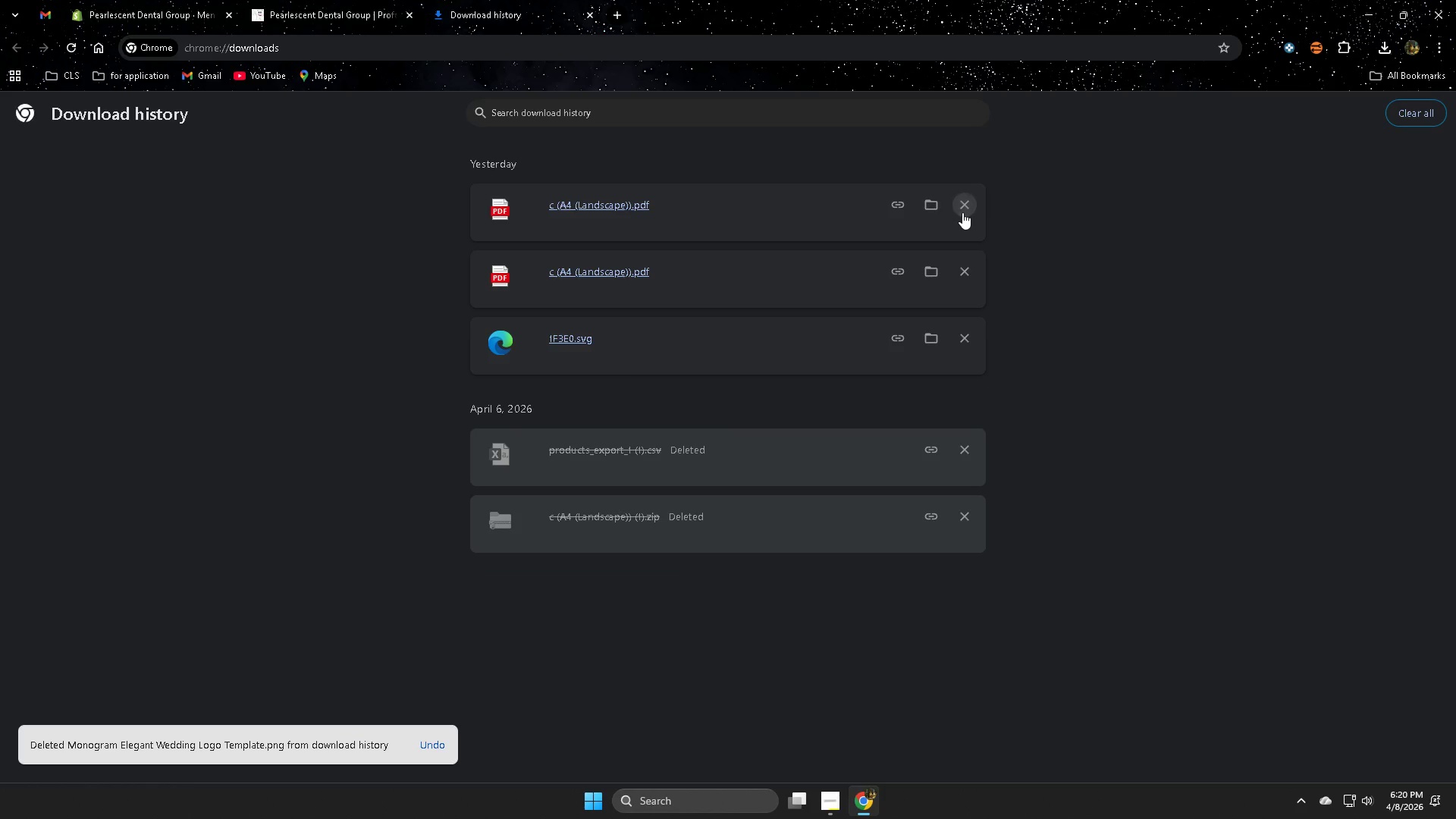 
triple_click([962, 212])
 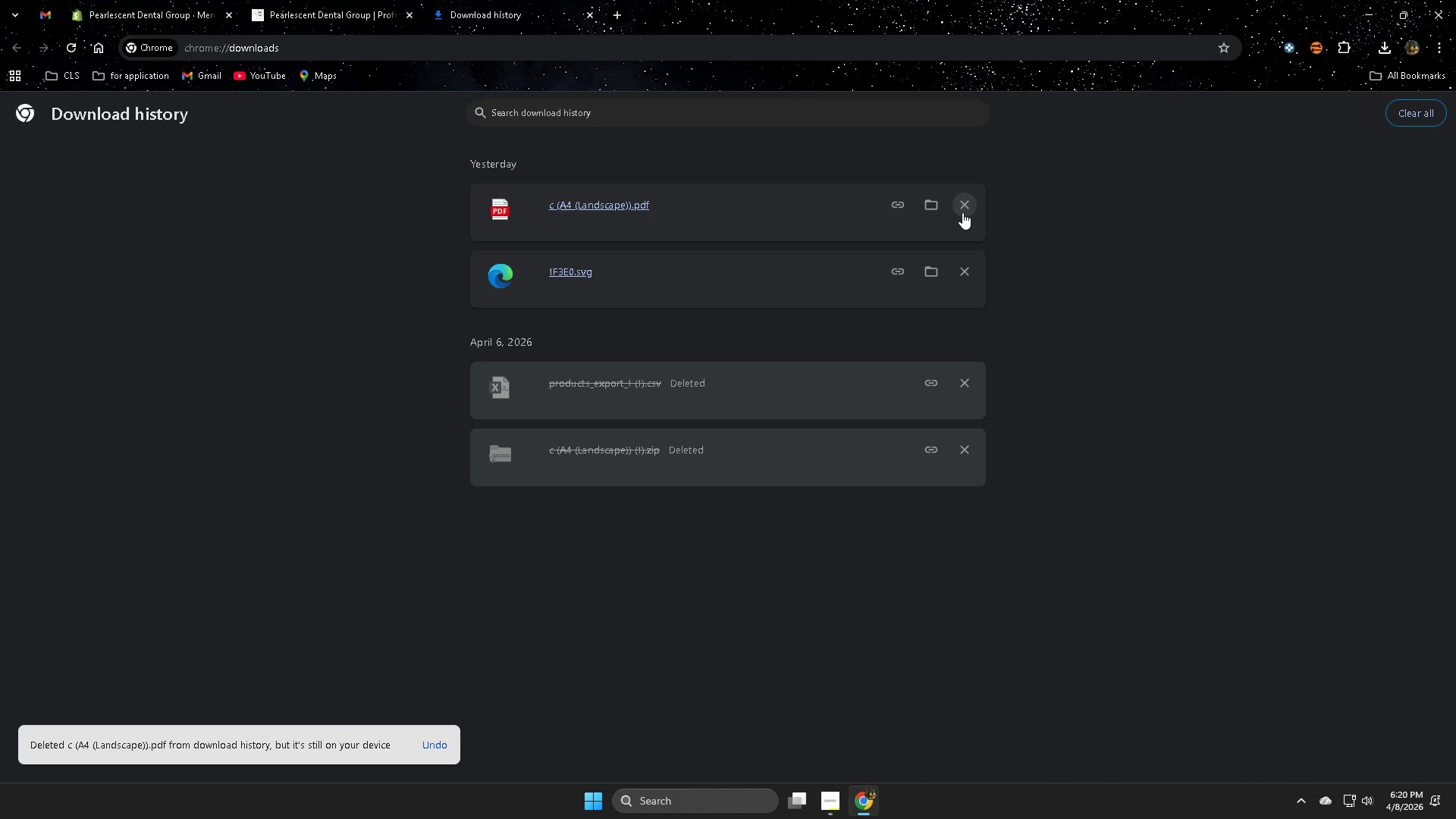 
triple_click([962, 212])
 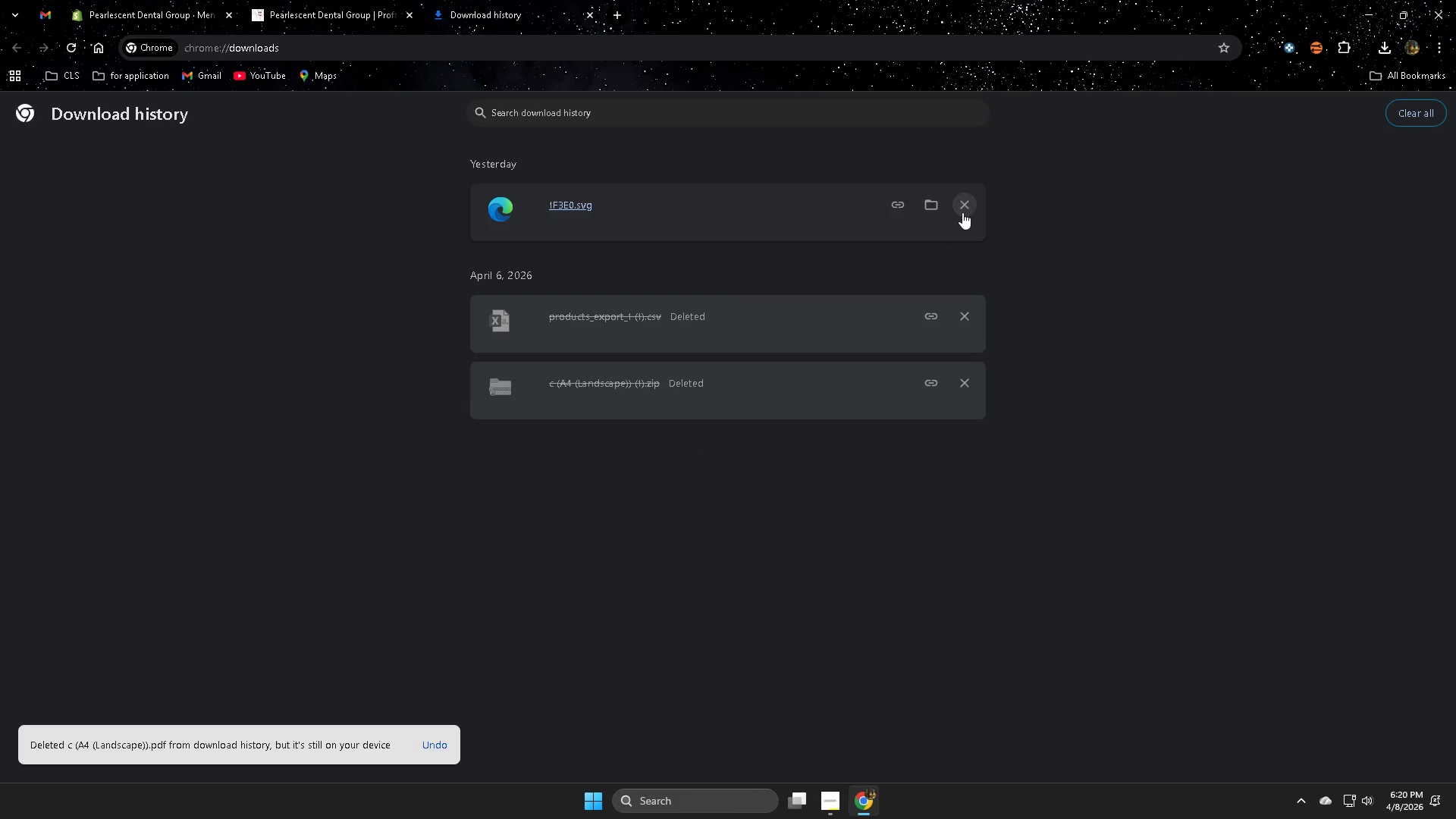 
triple_click([962, 212])
 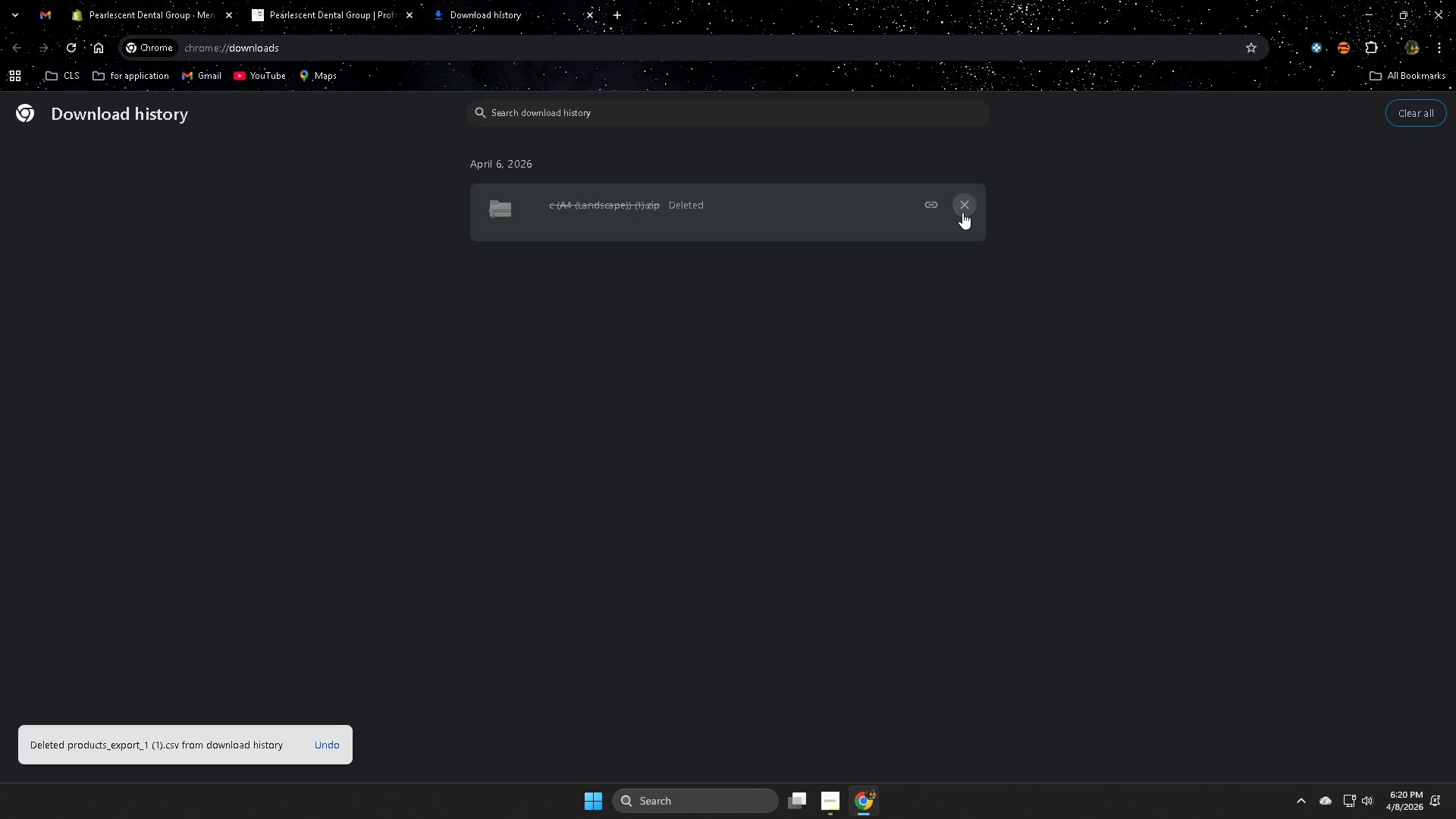 
double_click([962, 212])
 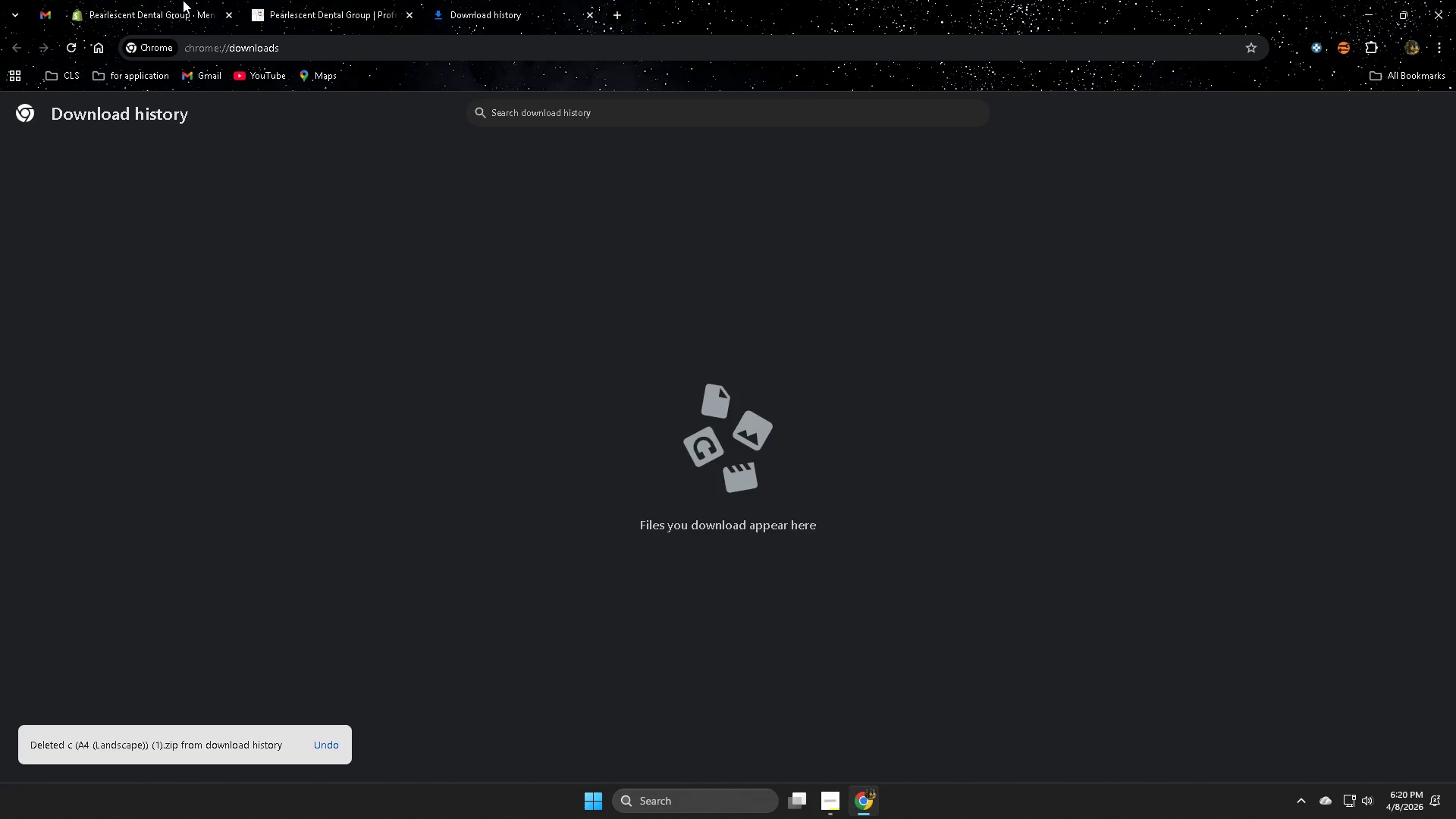 
left_click([323, 0])
 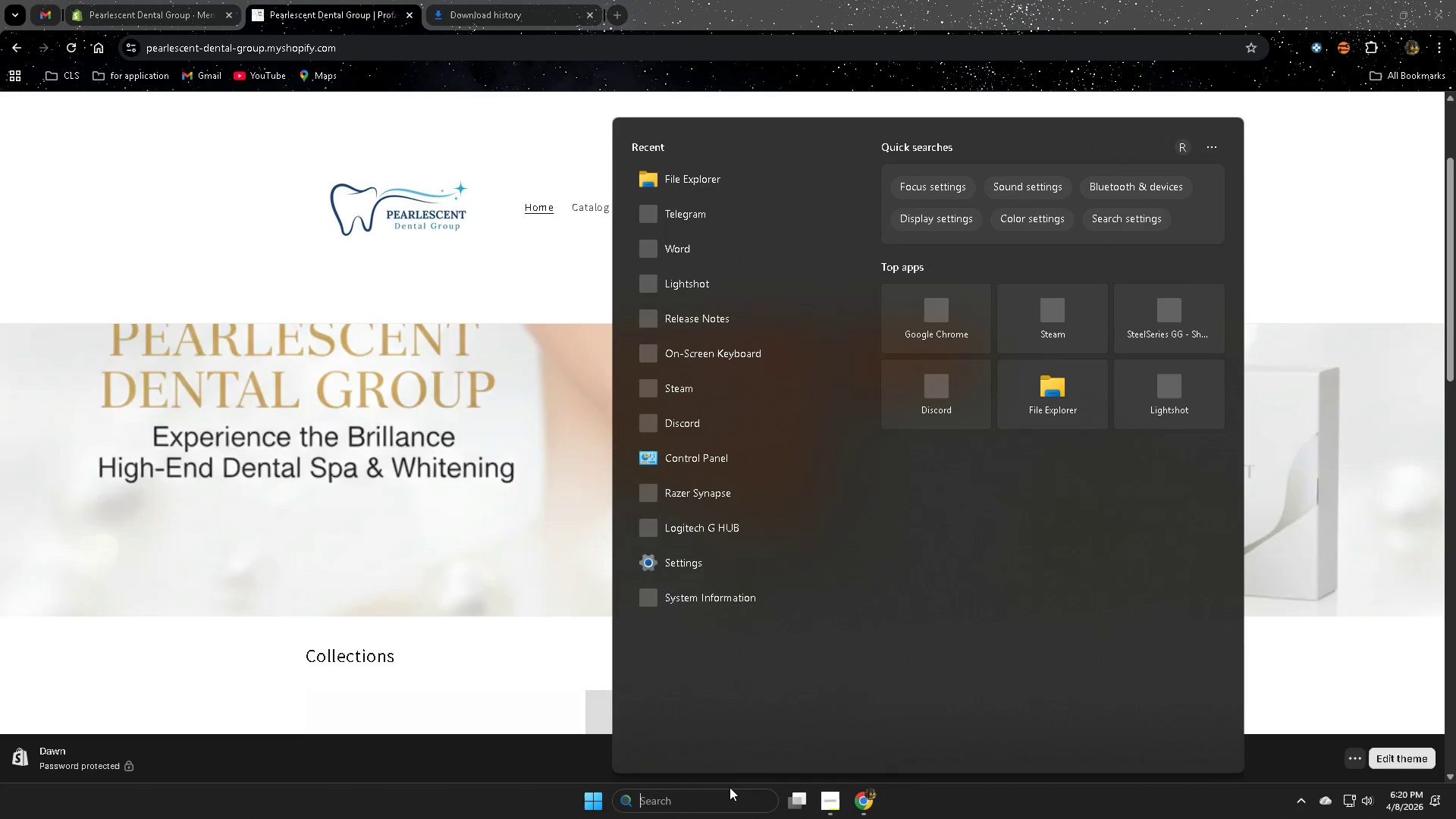 
type(fil)
 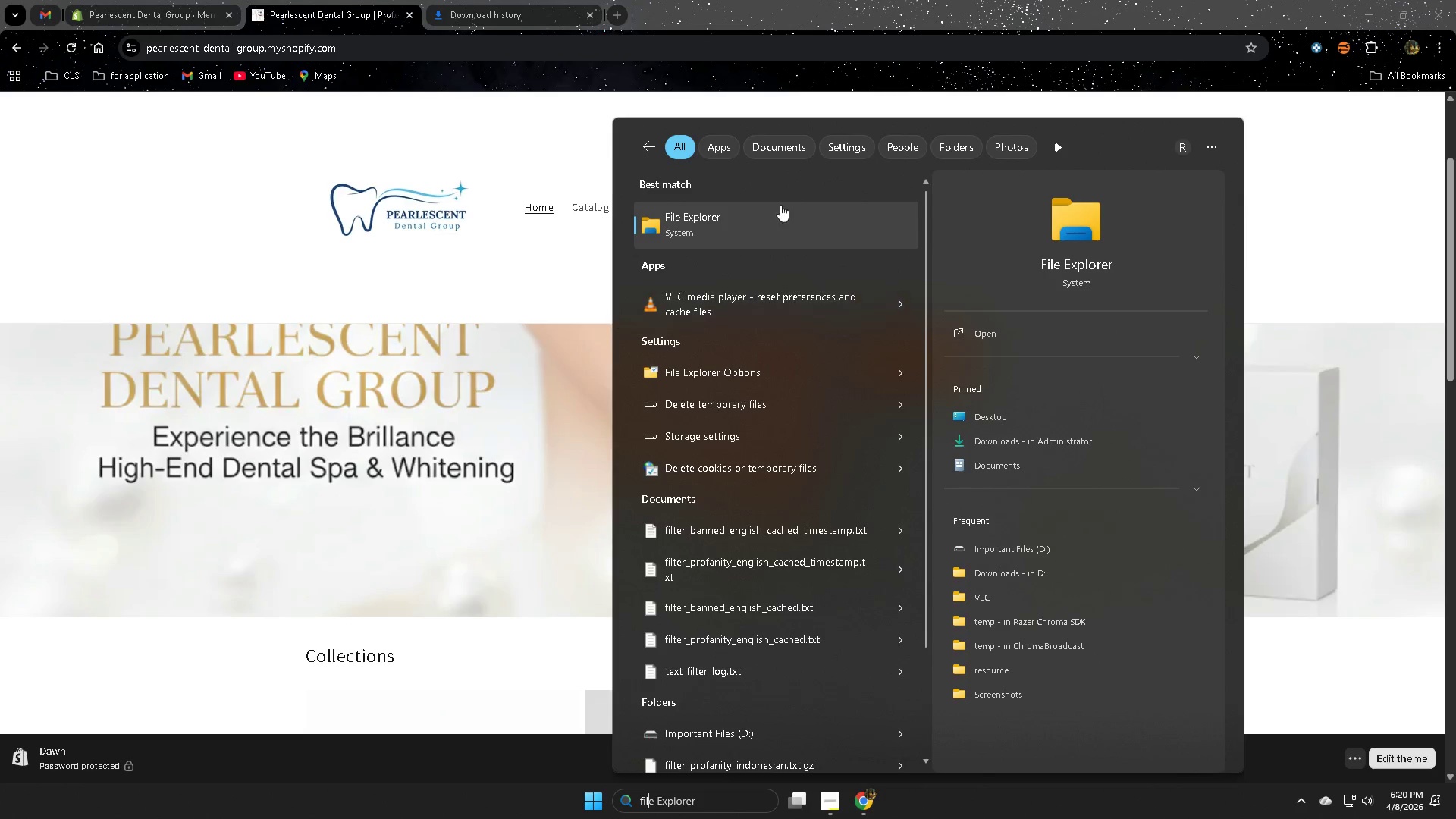 
left_click([770, 213])
 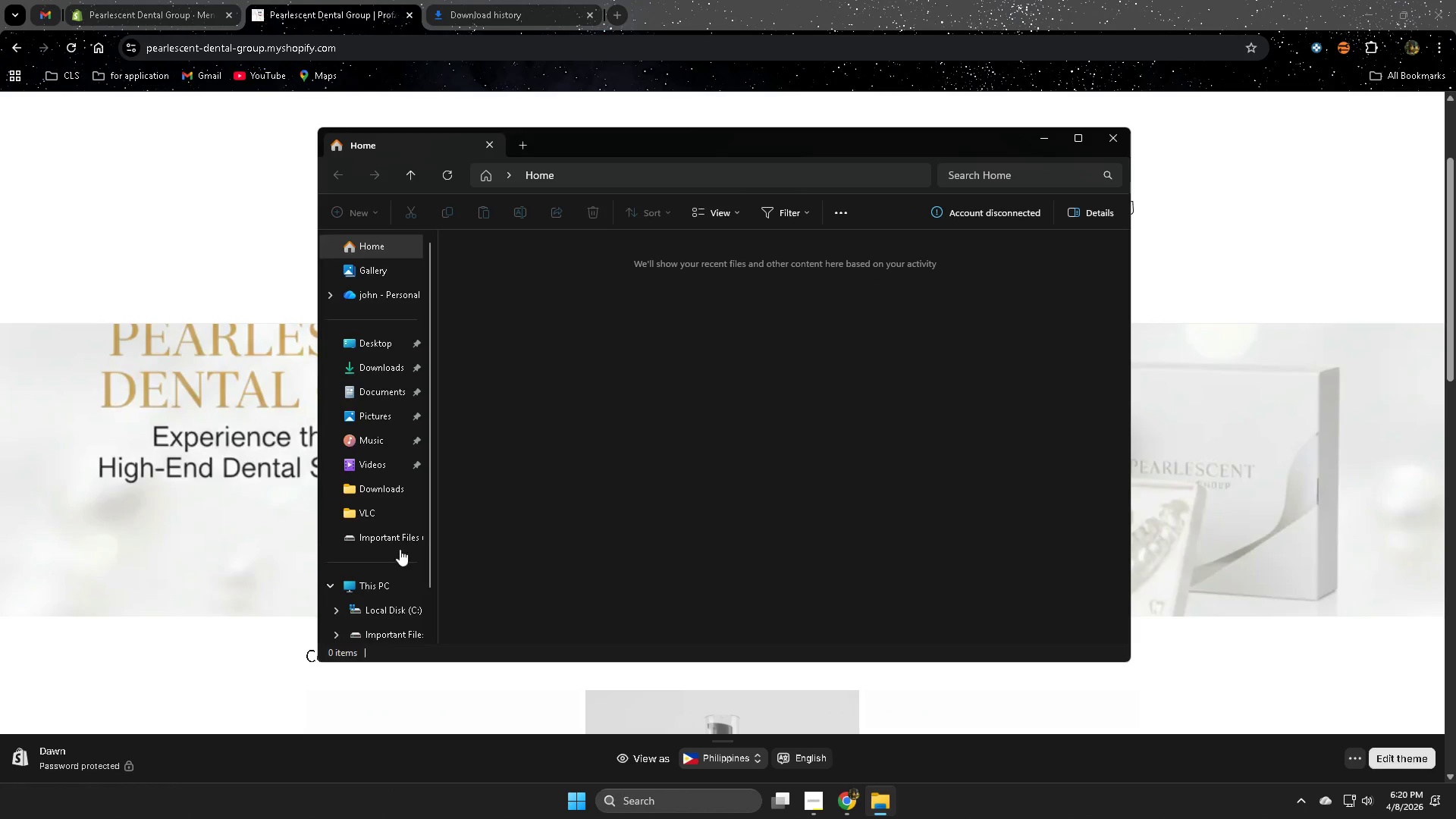 
left_click([390, 484])
 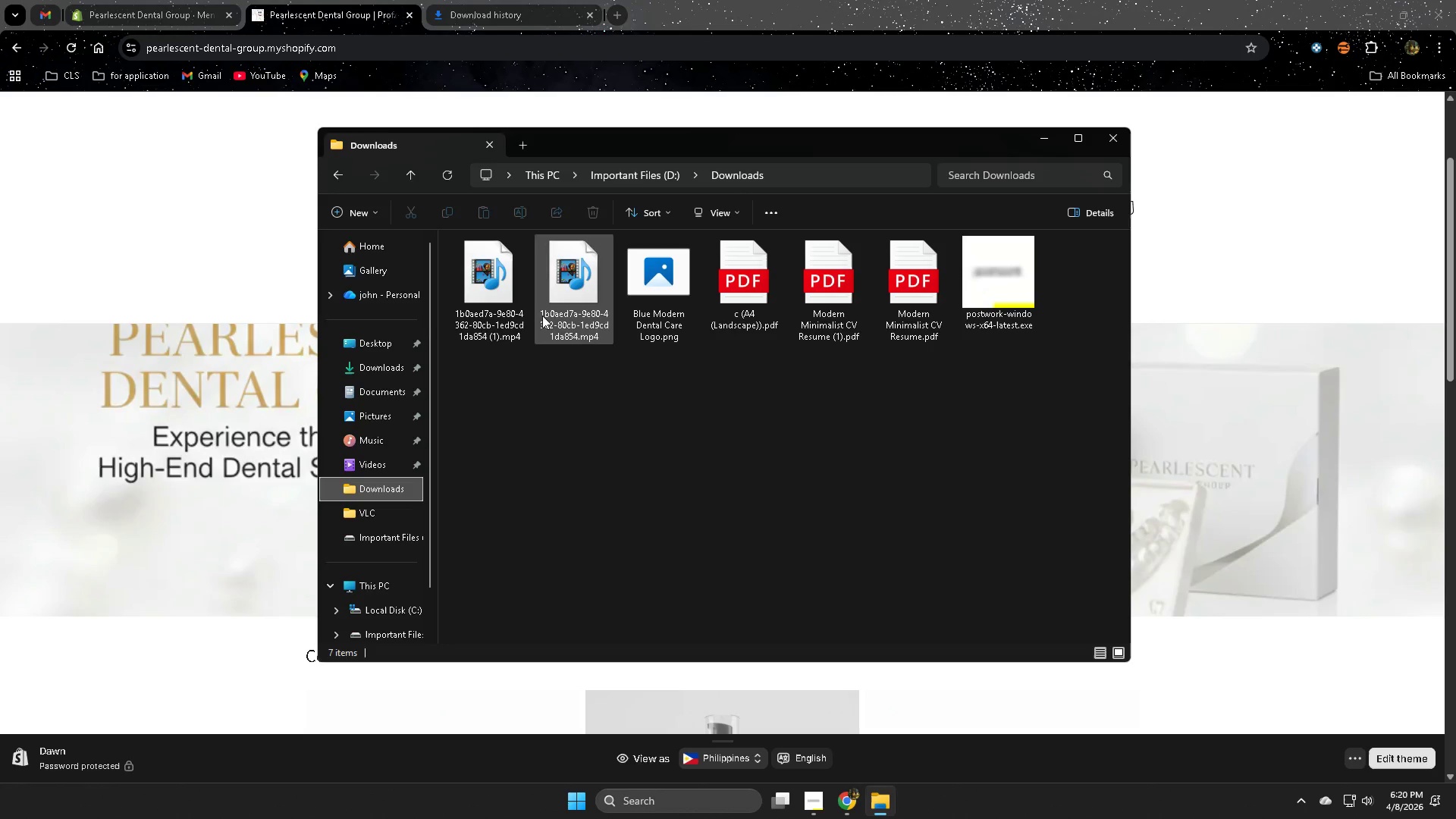 
left_click([661, 300])
 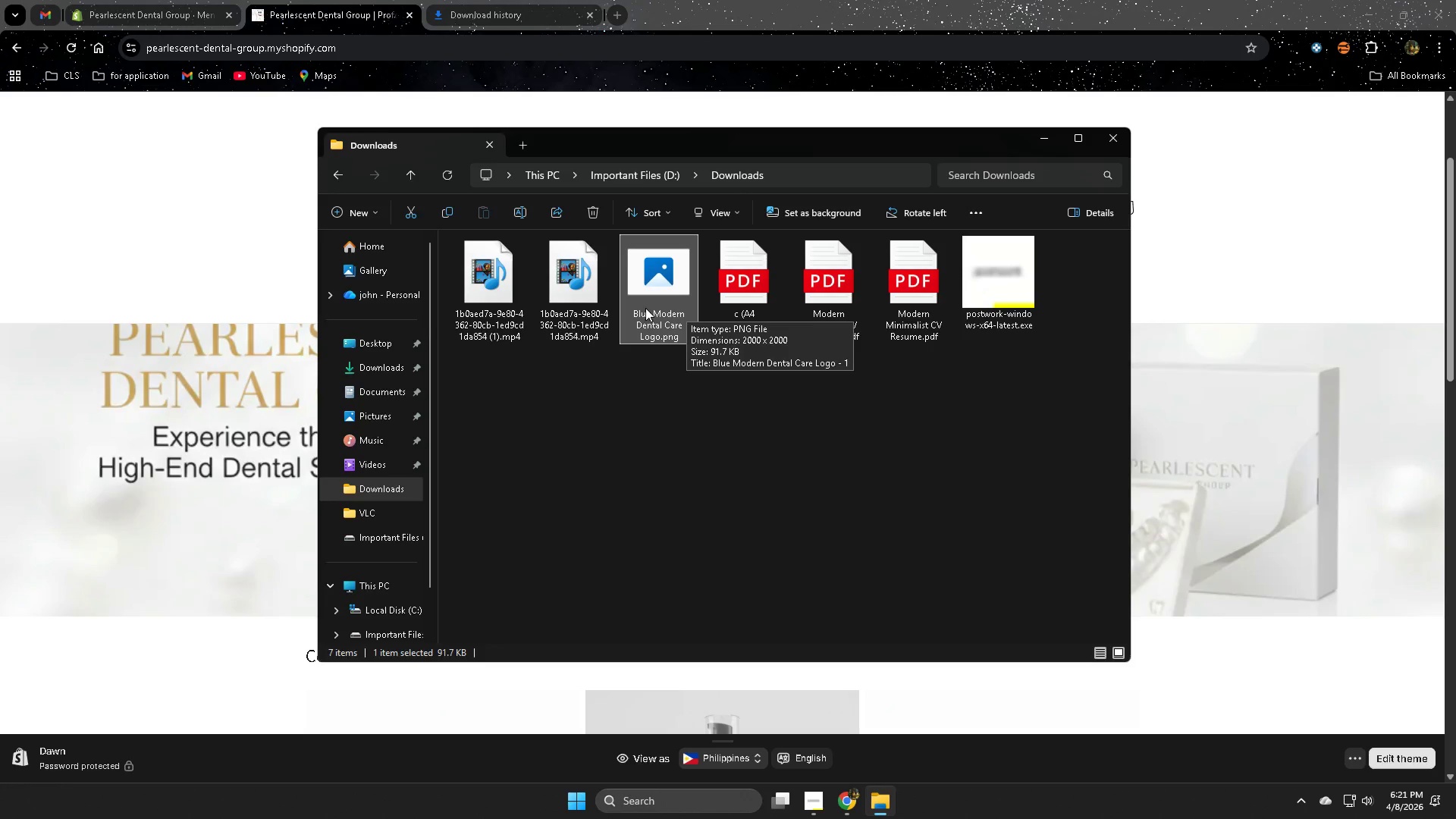 
key(Delete)
 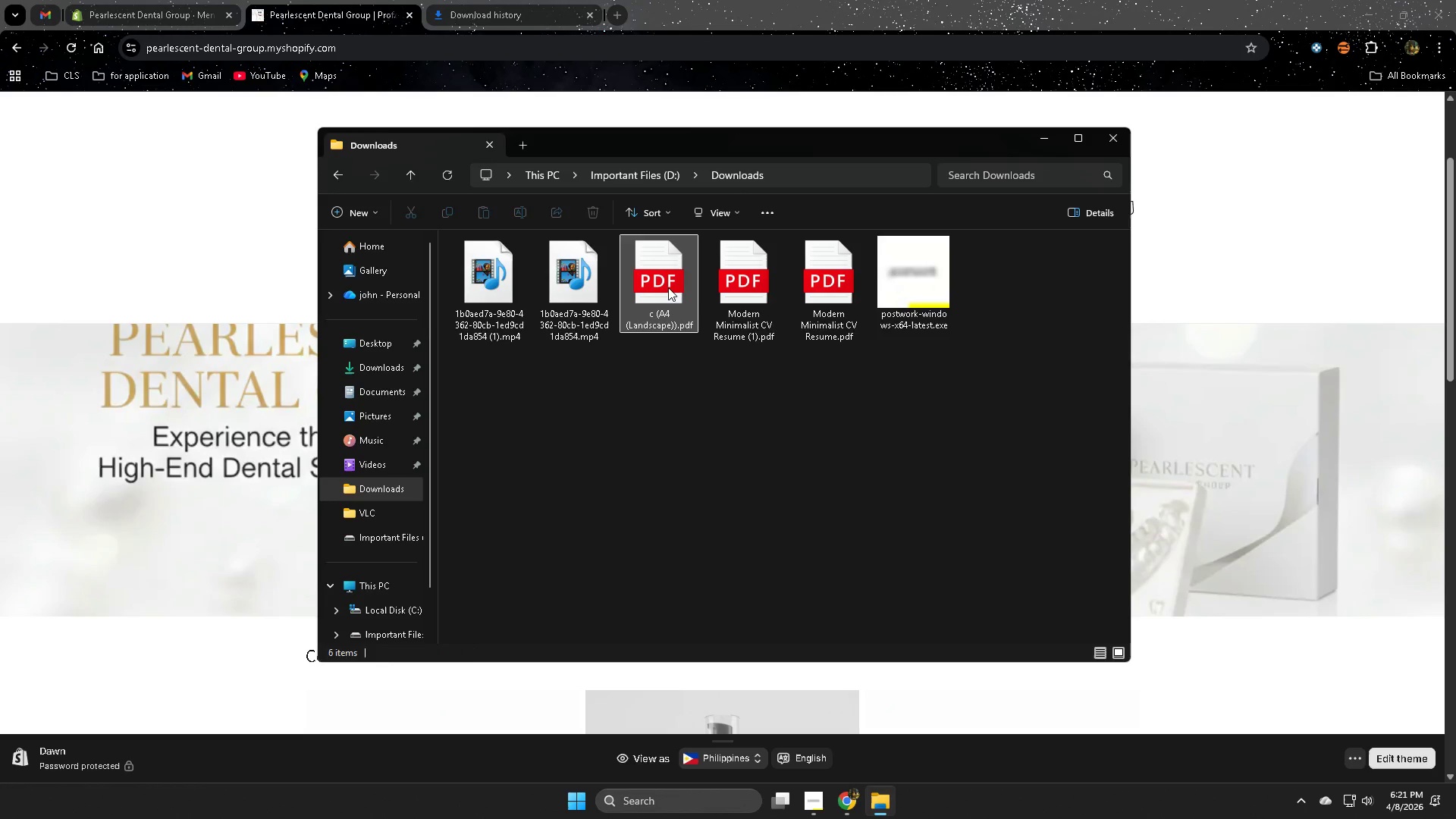 
left_click([668, 286])
 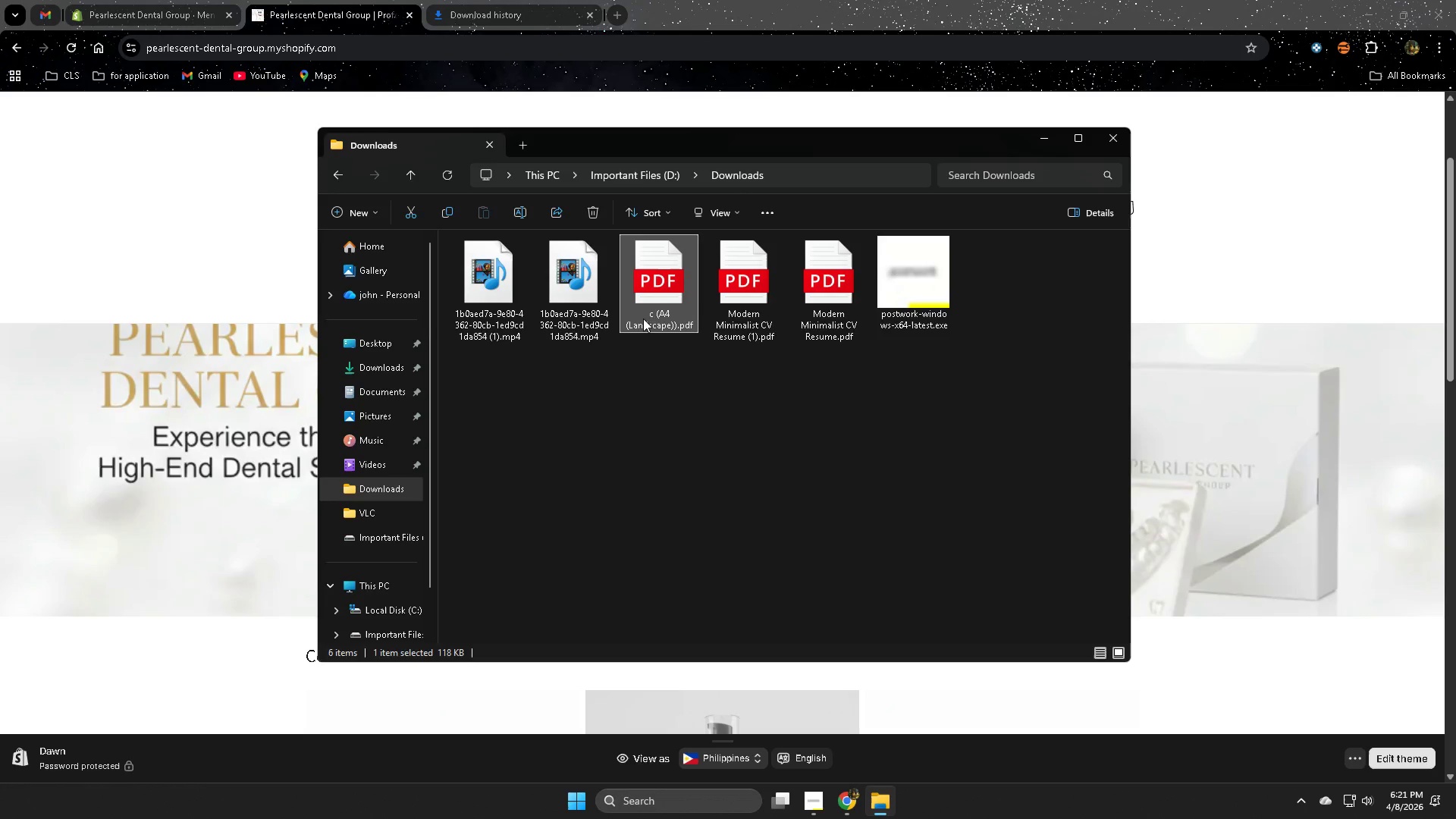 
key(Delete)
 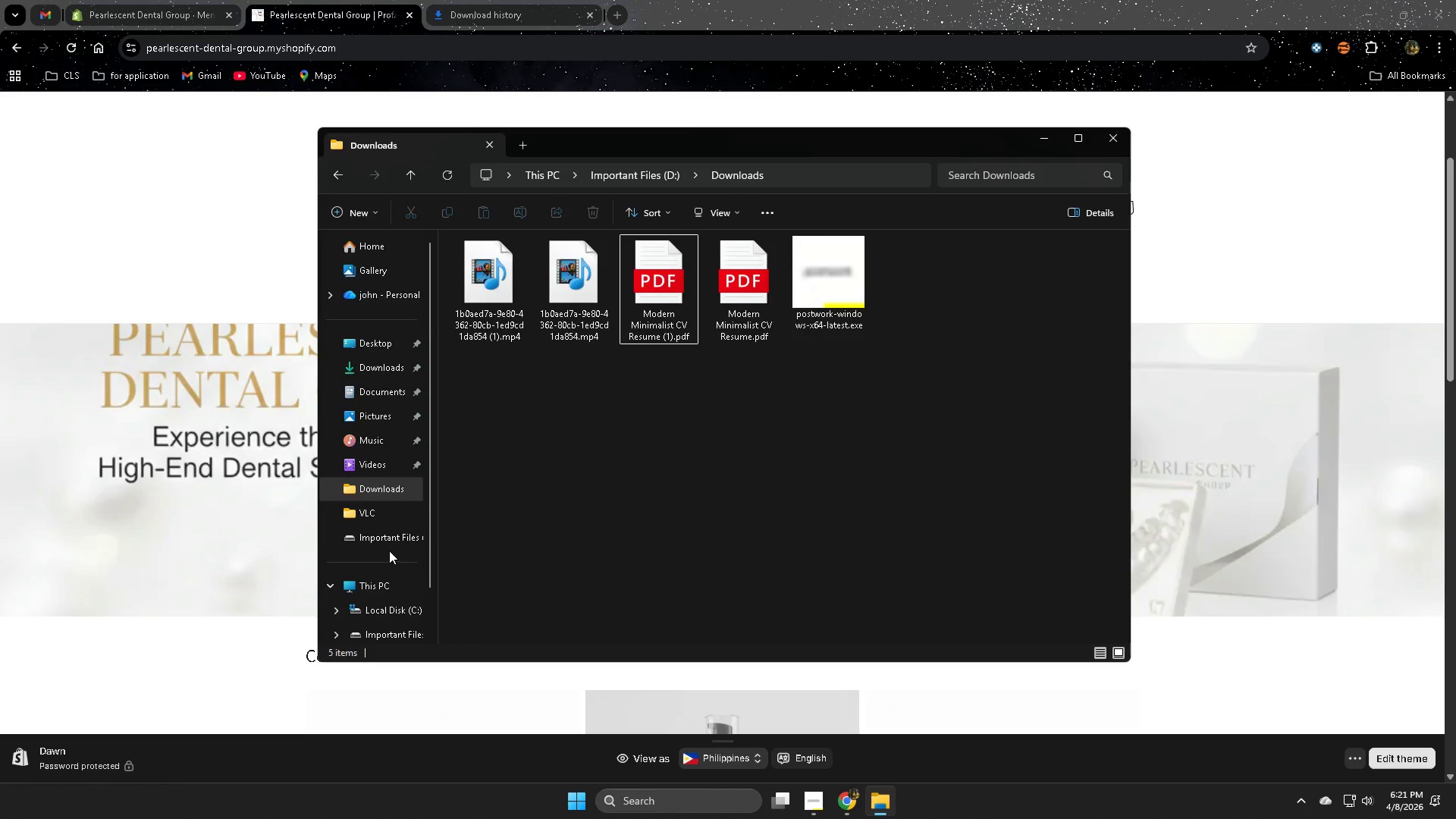 
left_click([396, 535])
 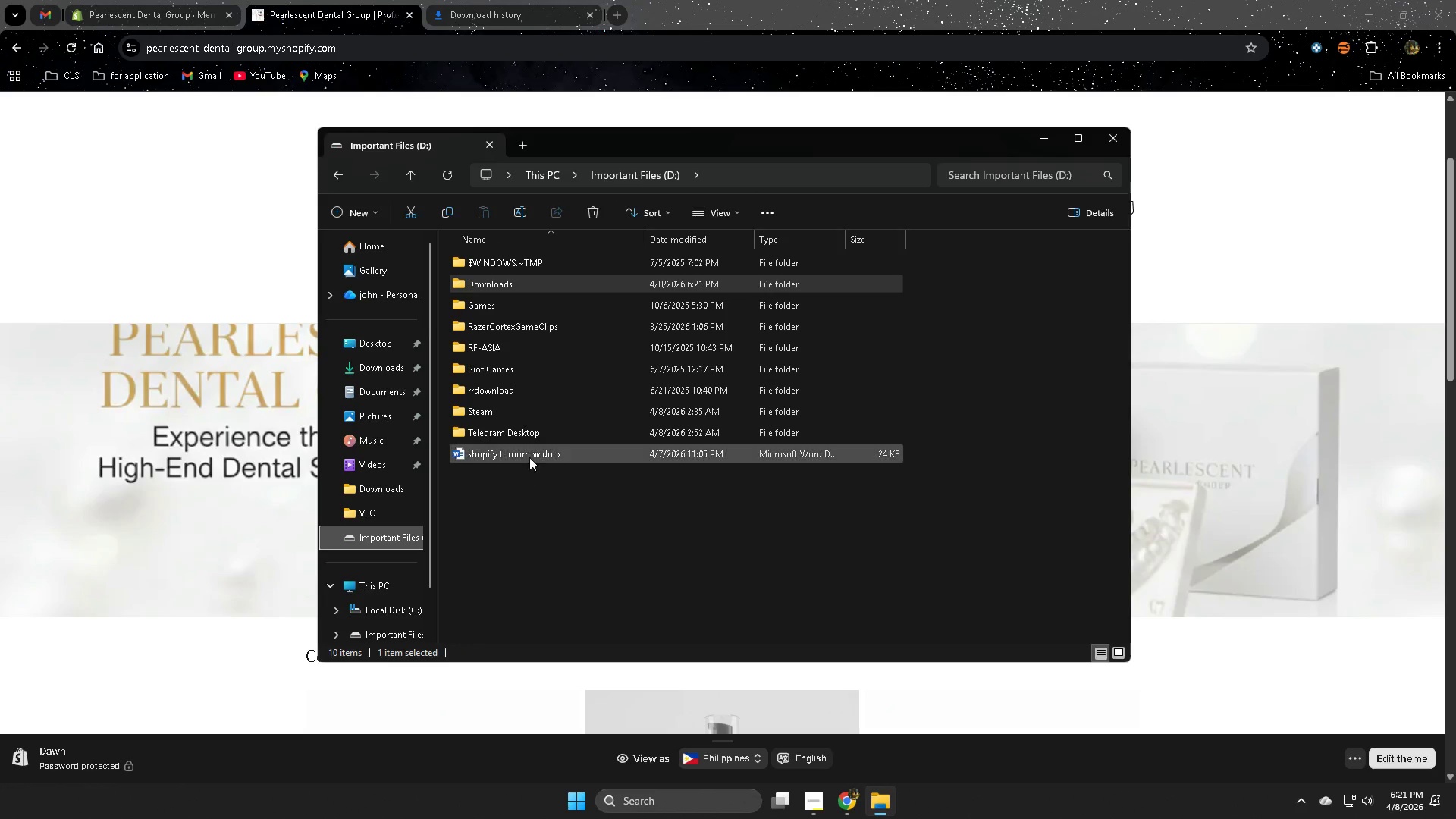 
left_click([527, 453])
 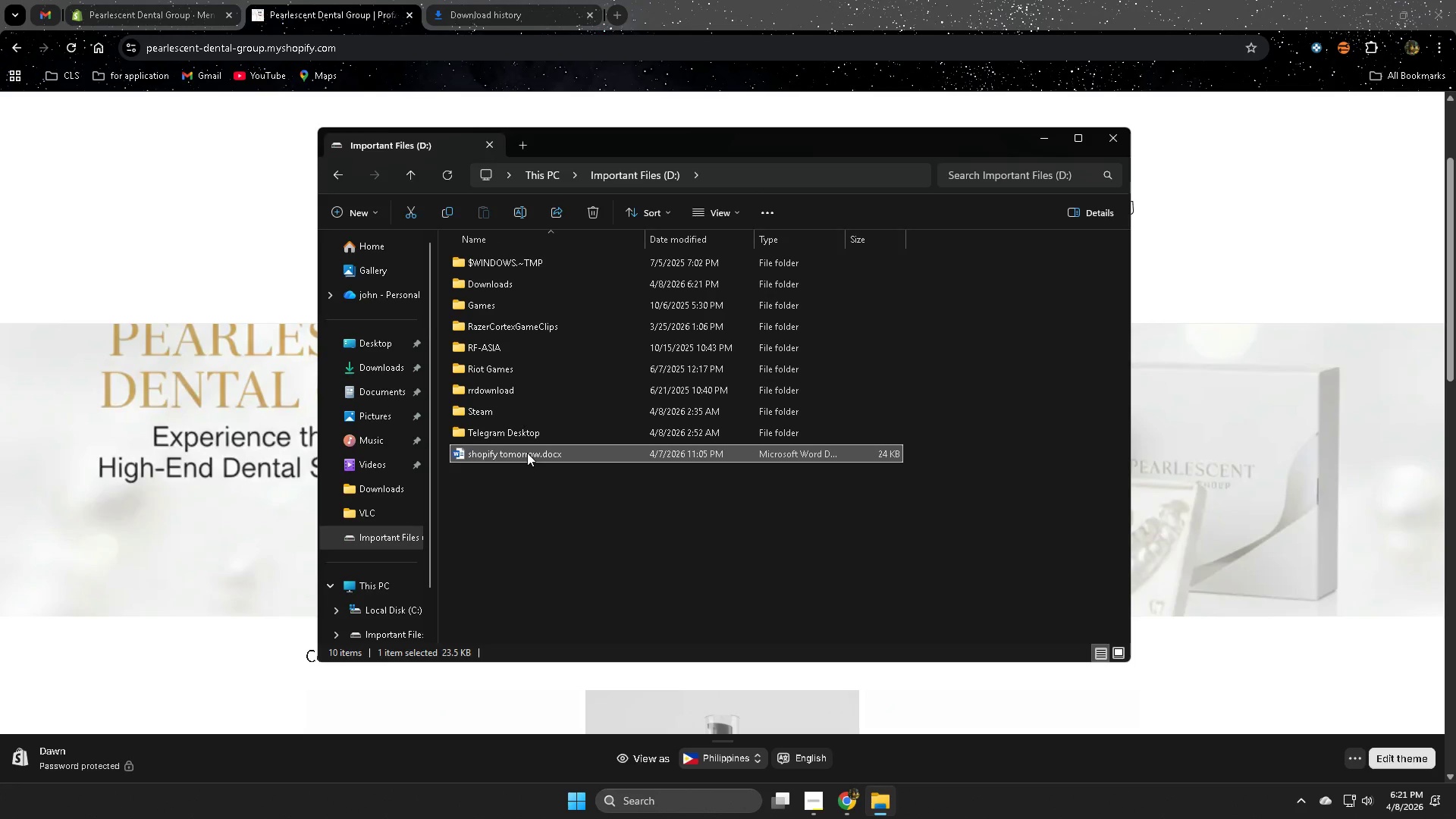 
key(Delete)
 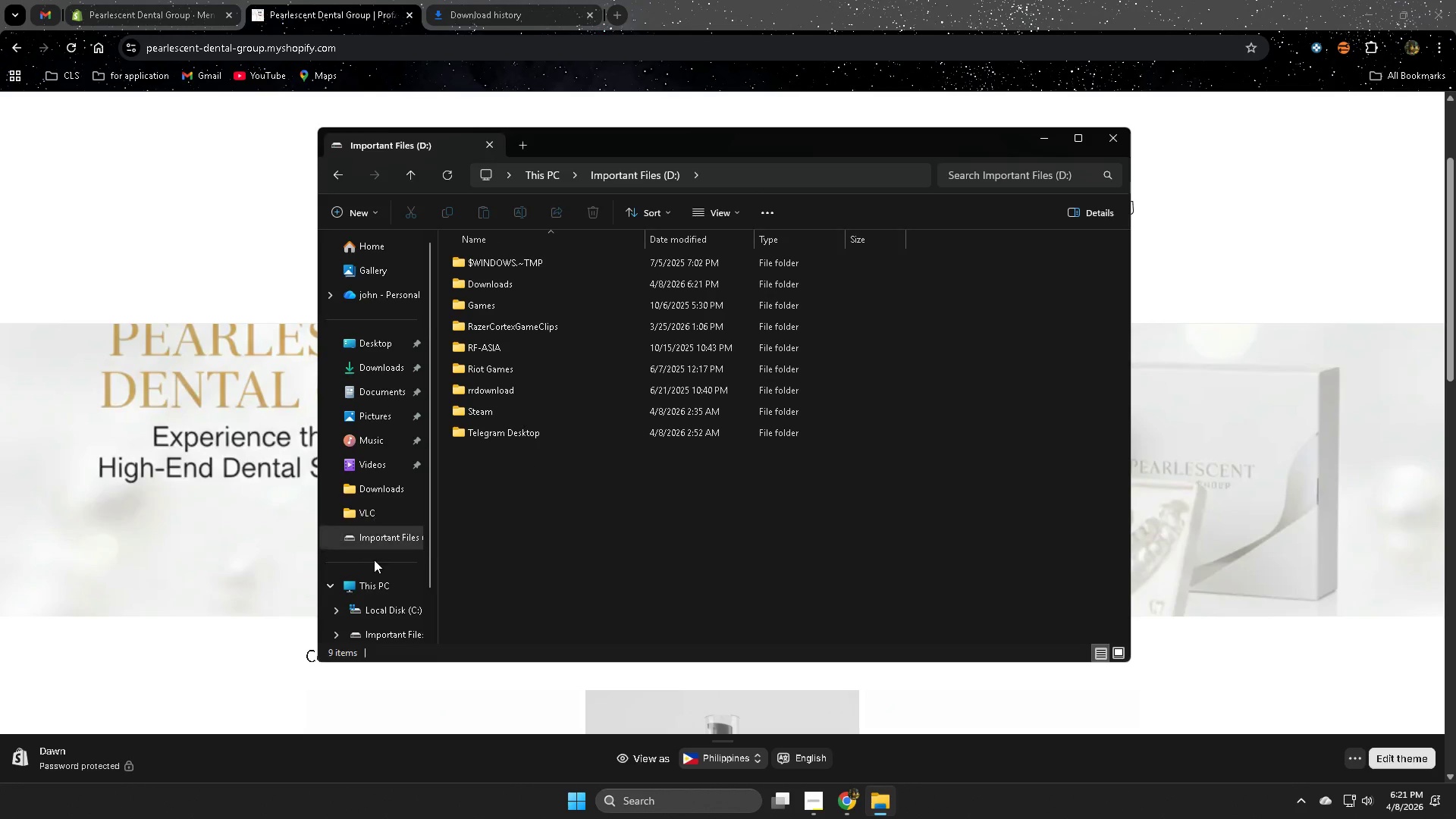 
scroll: coordinate [386, 560], scroll_direction: down, amount: 2.0
 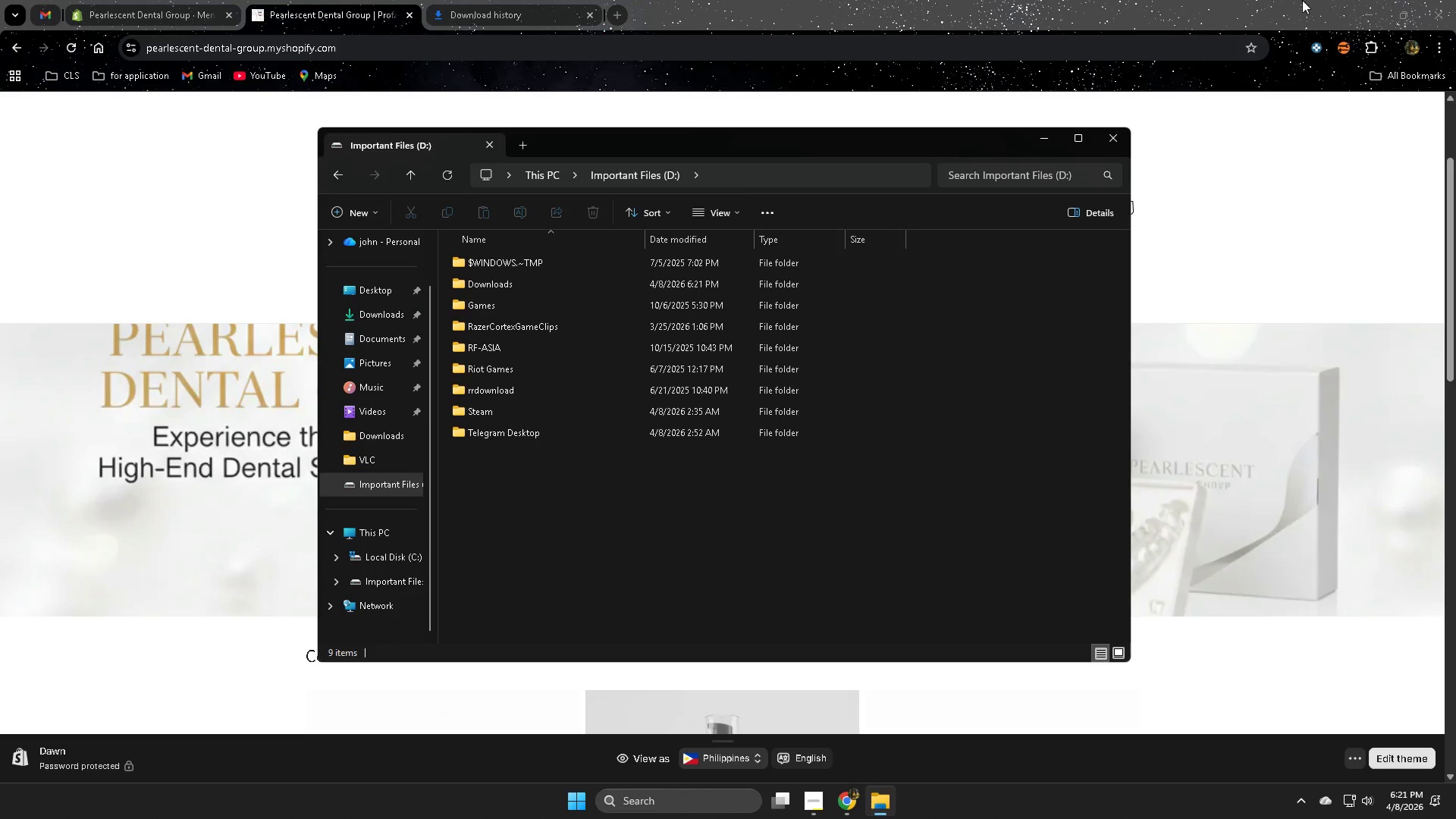 
left_click([1372, 14])
 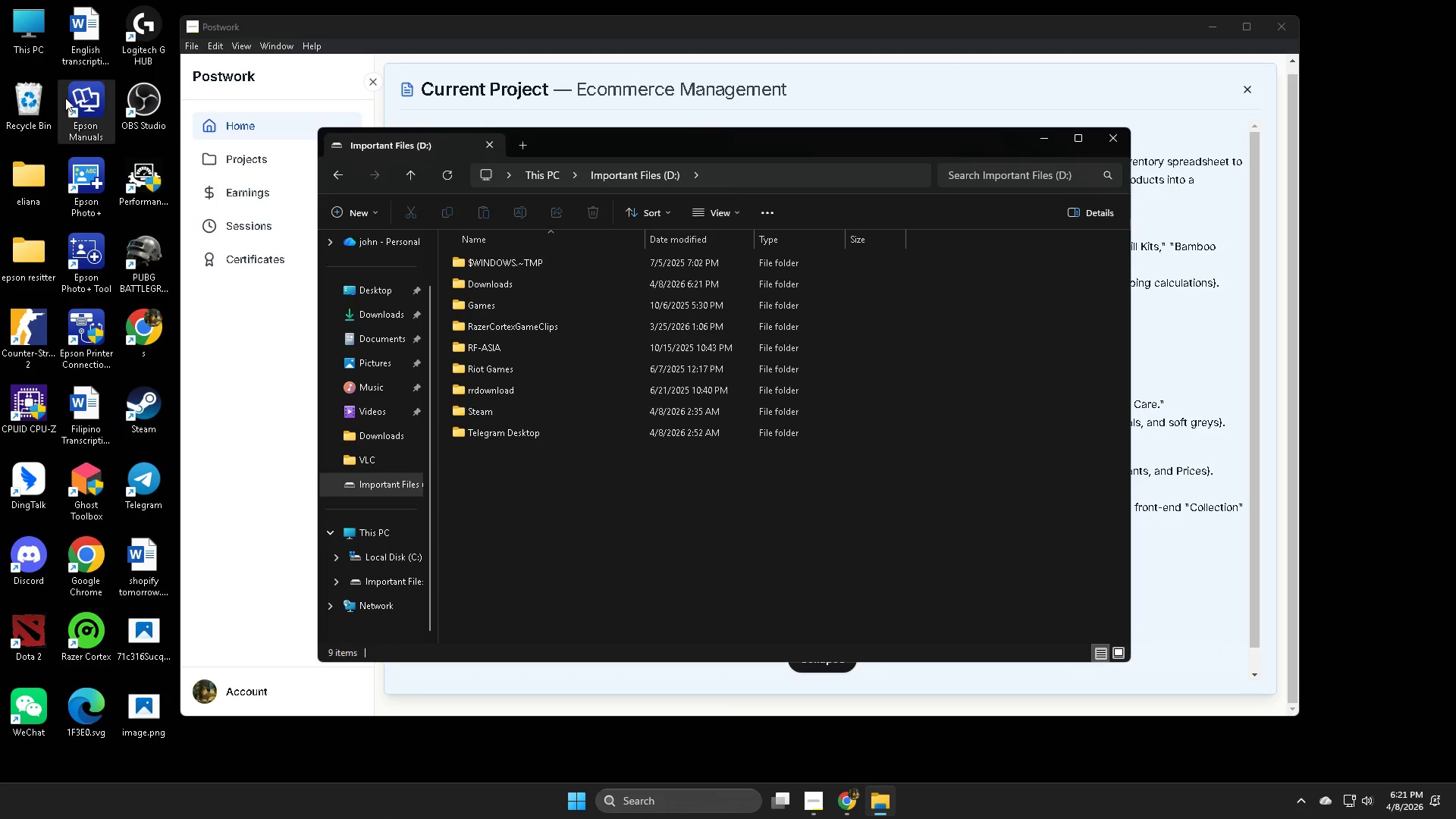 
double_click([33, 112])
 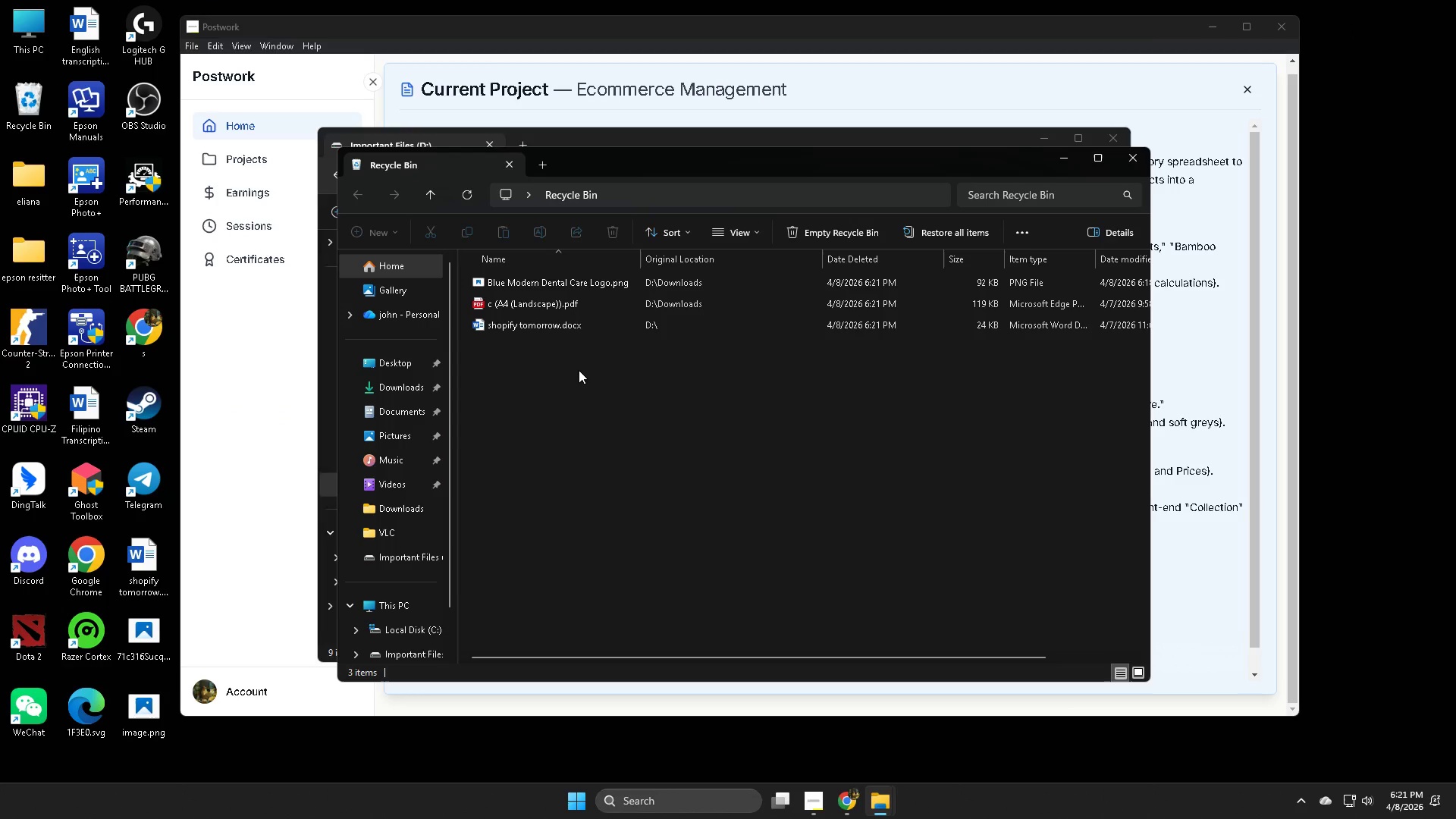 
left_click_drag(start_coordinate=[579, 363], to_coordinate=[557, 281])
 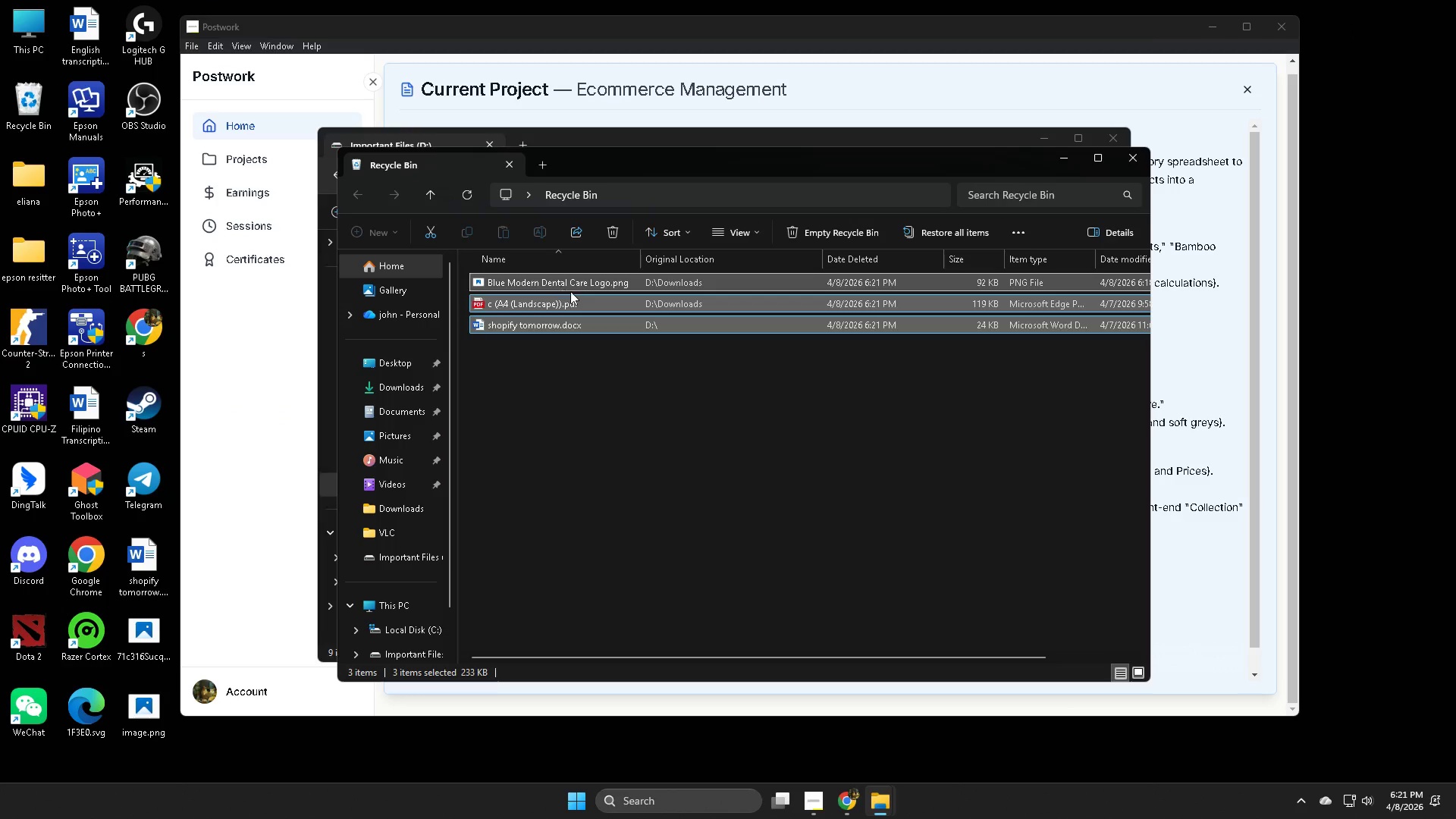 
key(Delete)
 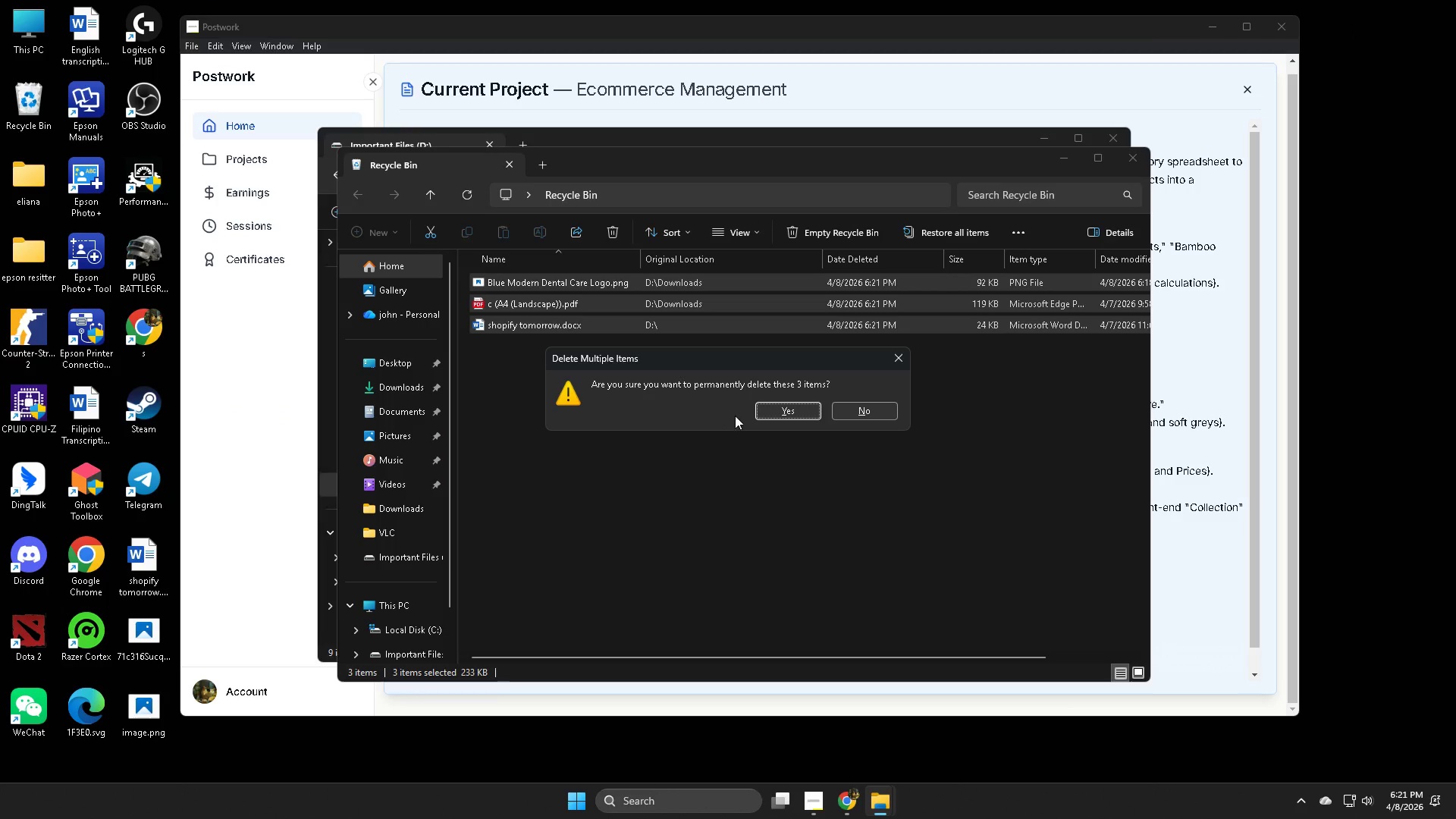 
left_click([790, 412])
 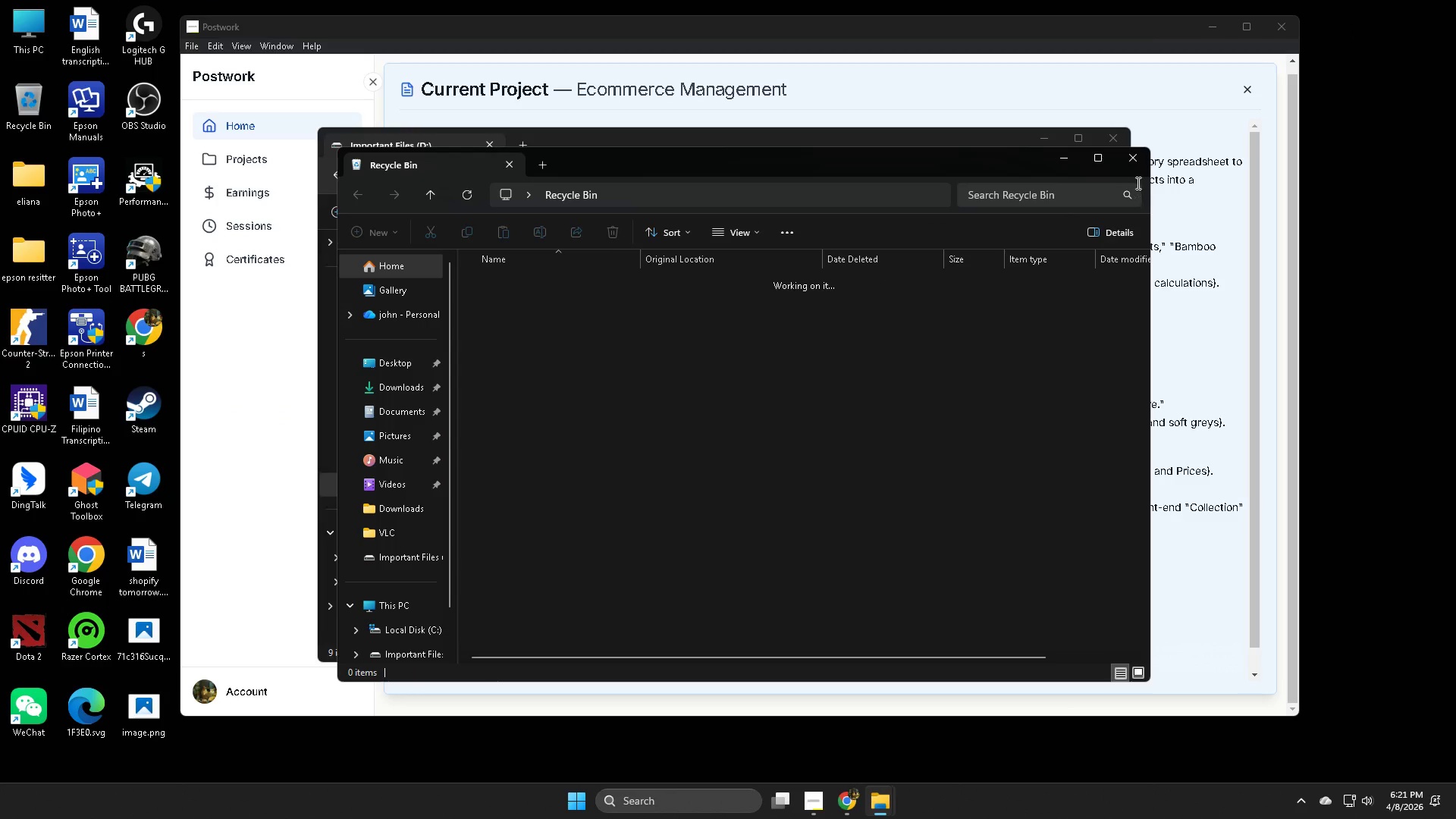 
double_click([1138, 164])
 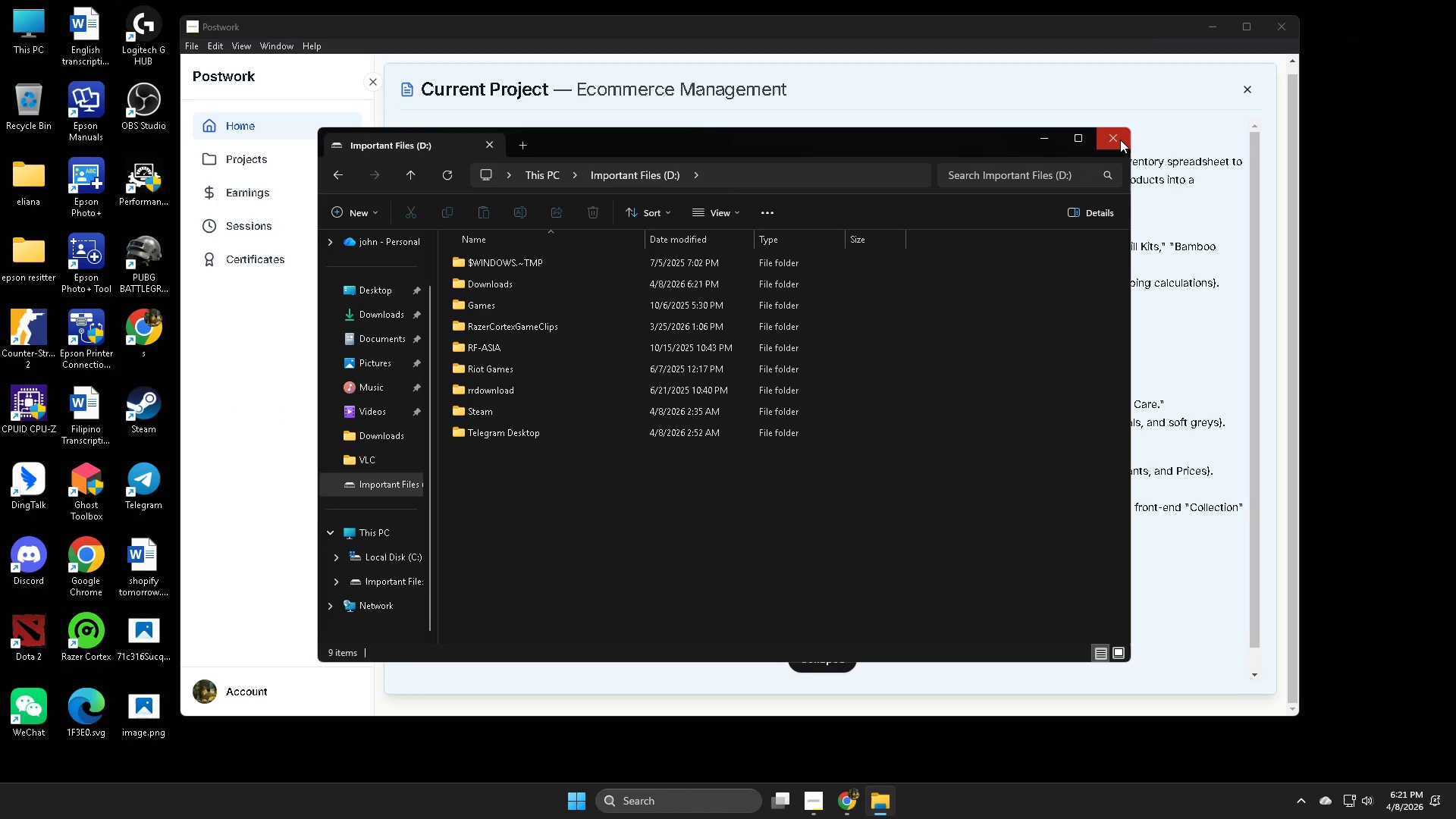 
left_click([1120, 137])
 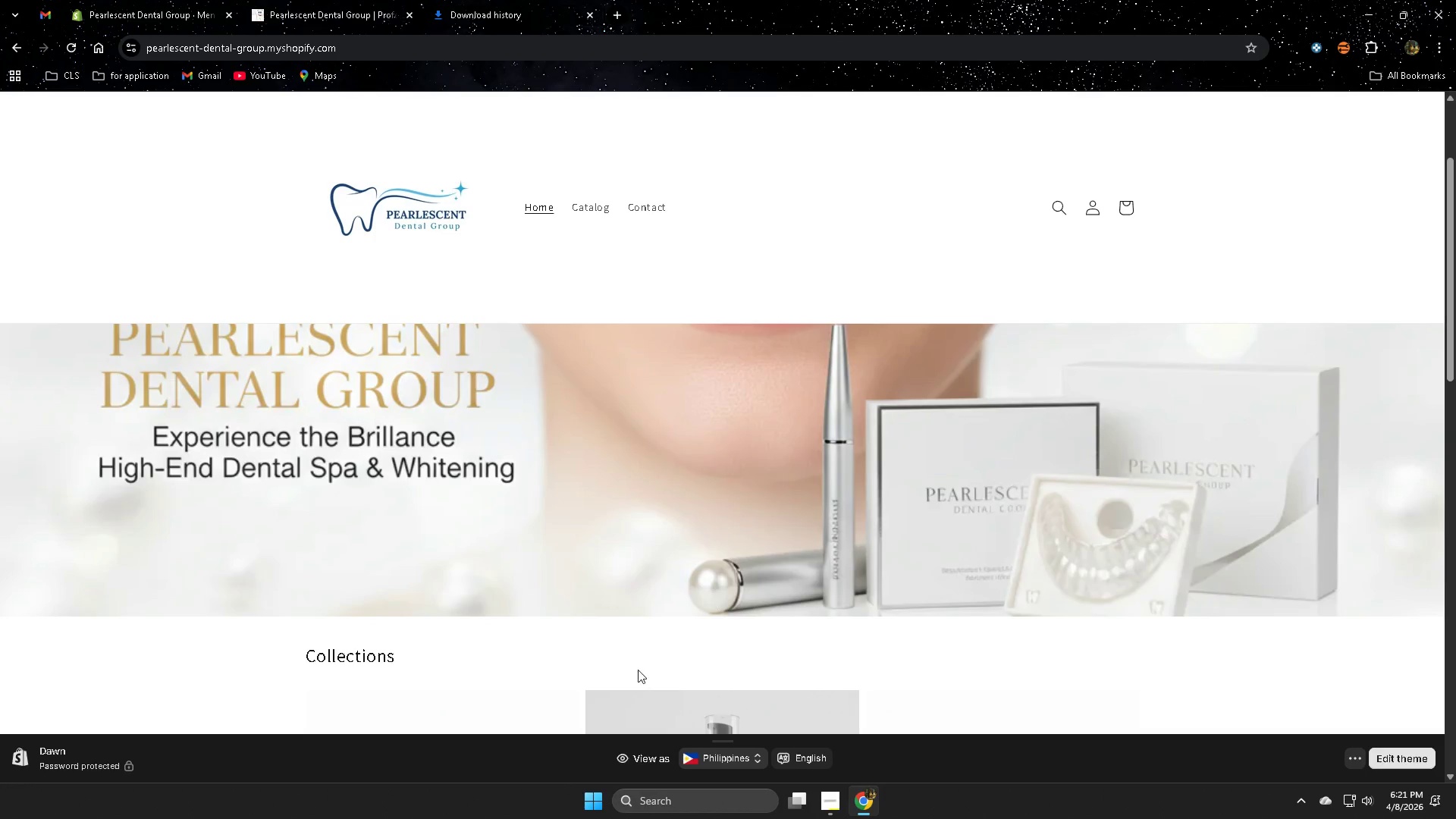 
left_click_drag(start_coordinate=[832, 797], to_coordinate=[832, 793])
 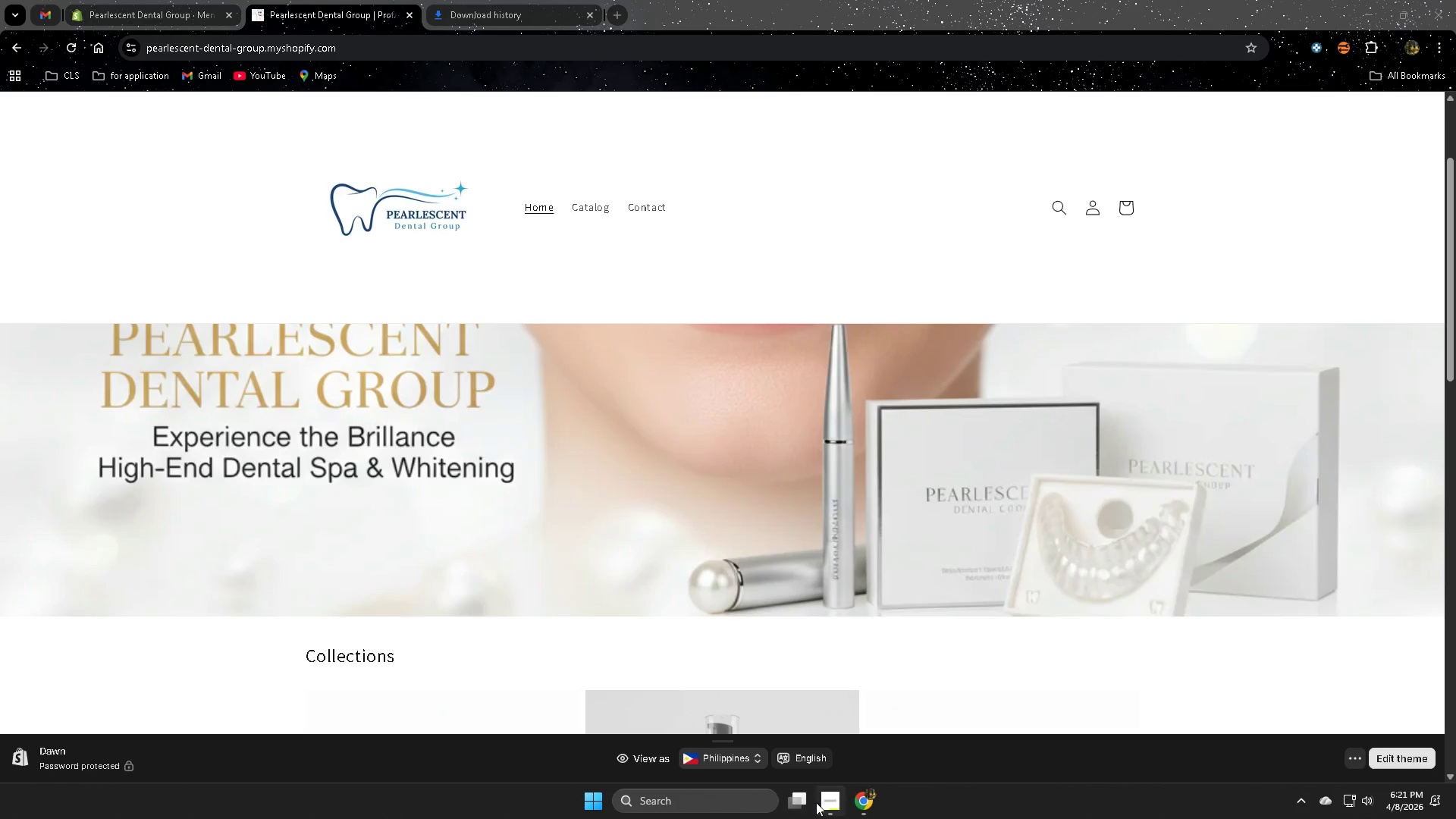 
left_click([830, 795])